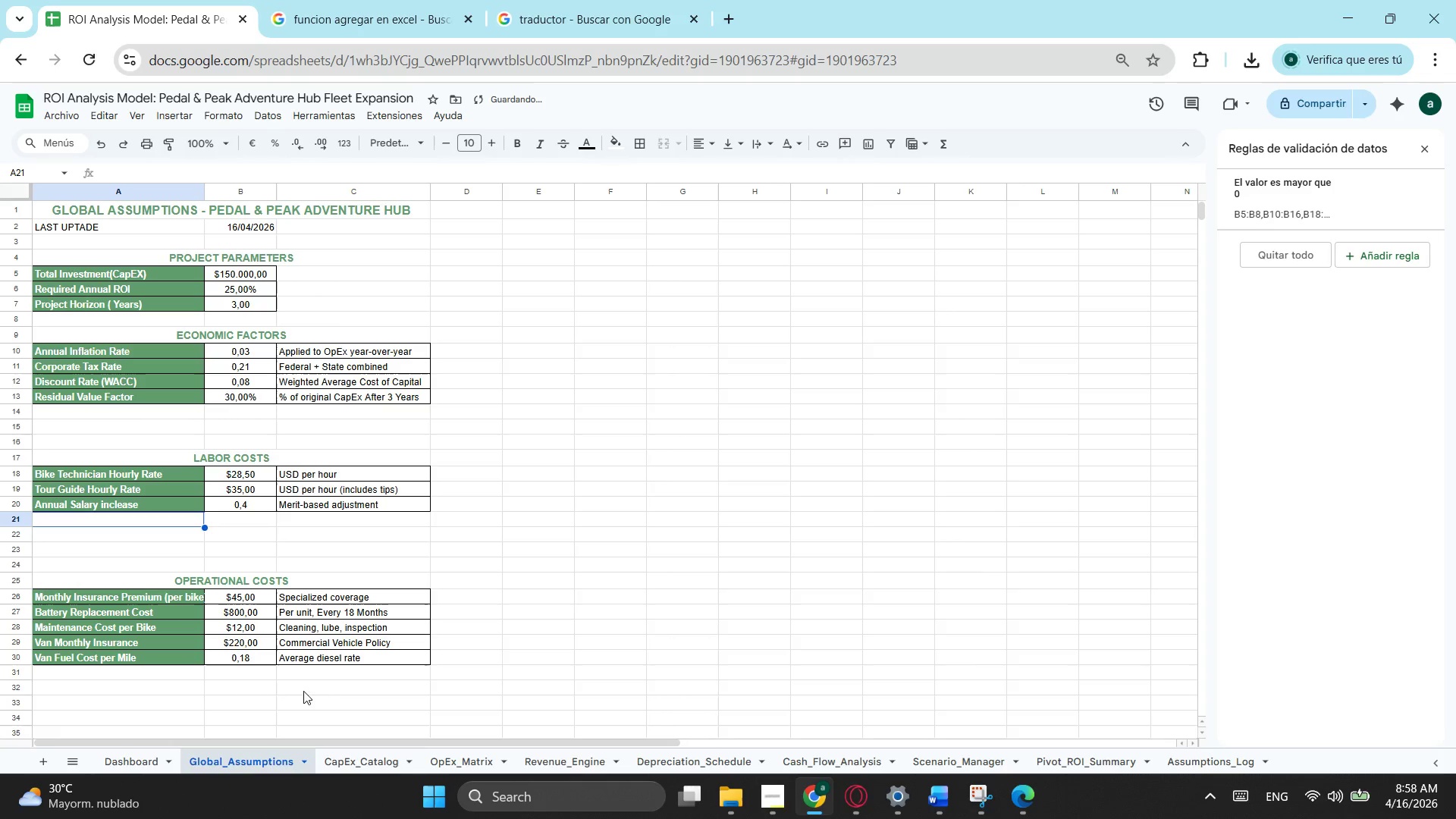 
left_click([346, 756])
 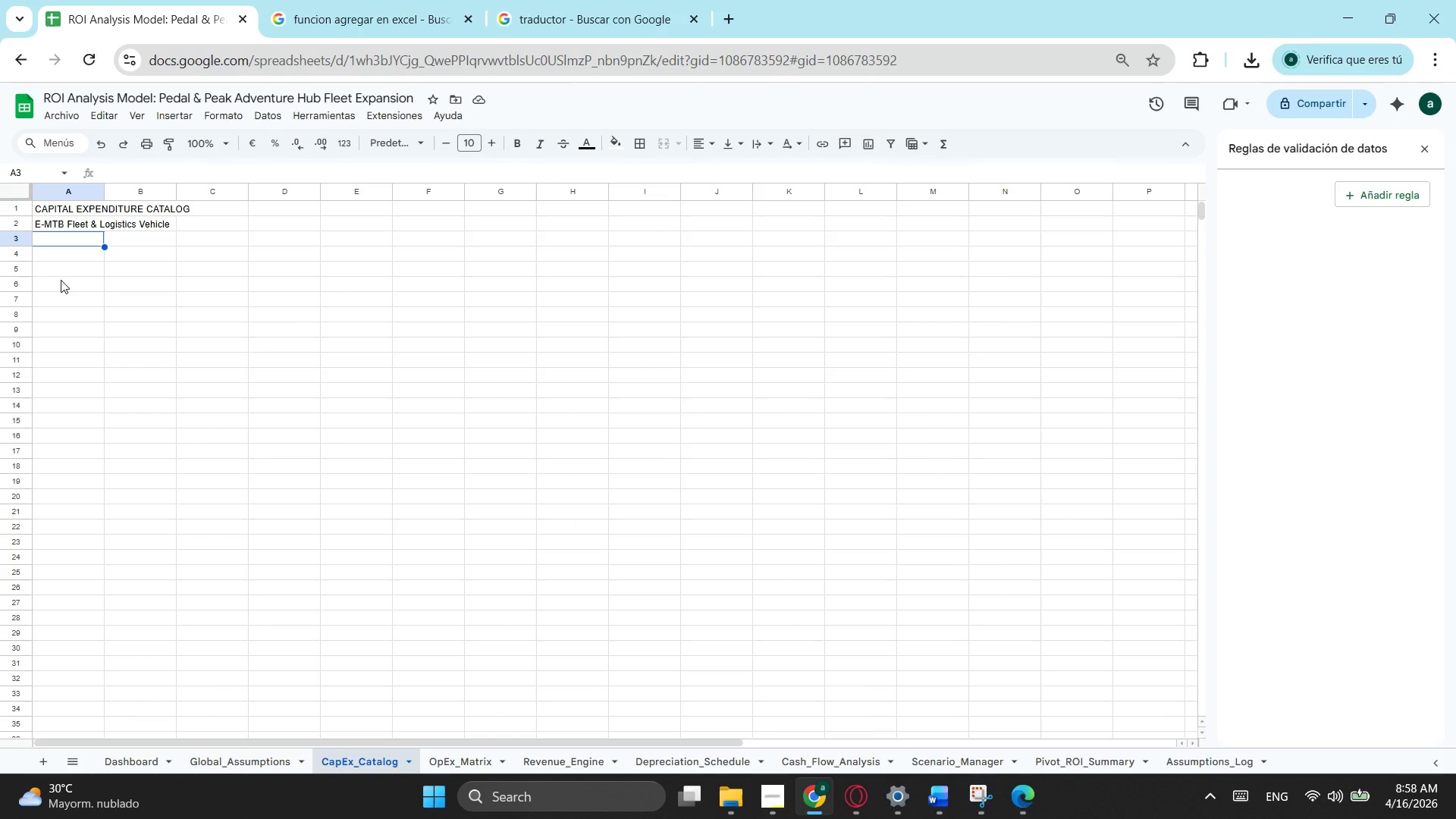 
wait(19.58)
 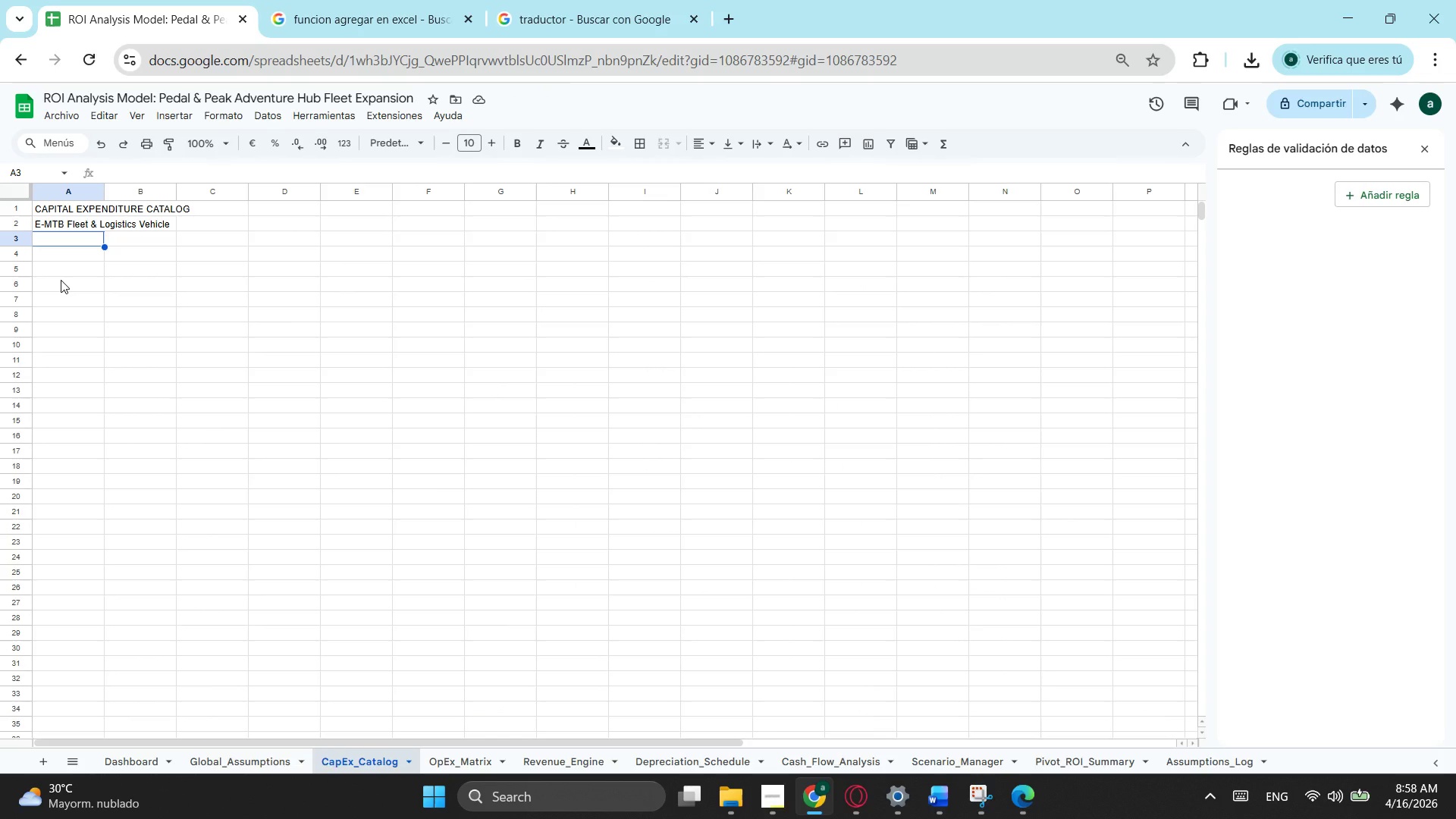 
left_click_drag(start_coordinate=[61, 280], to_coordinate=[59, 270])
 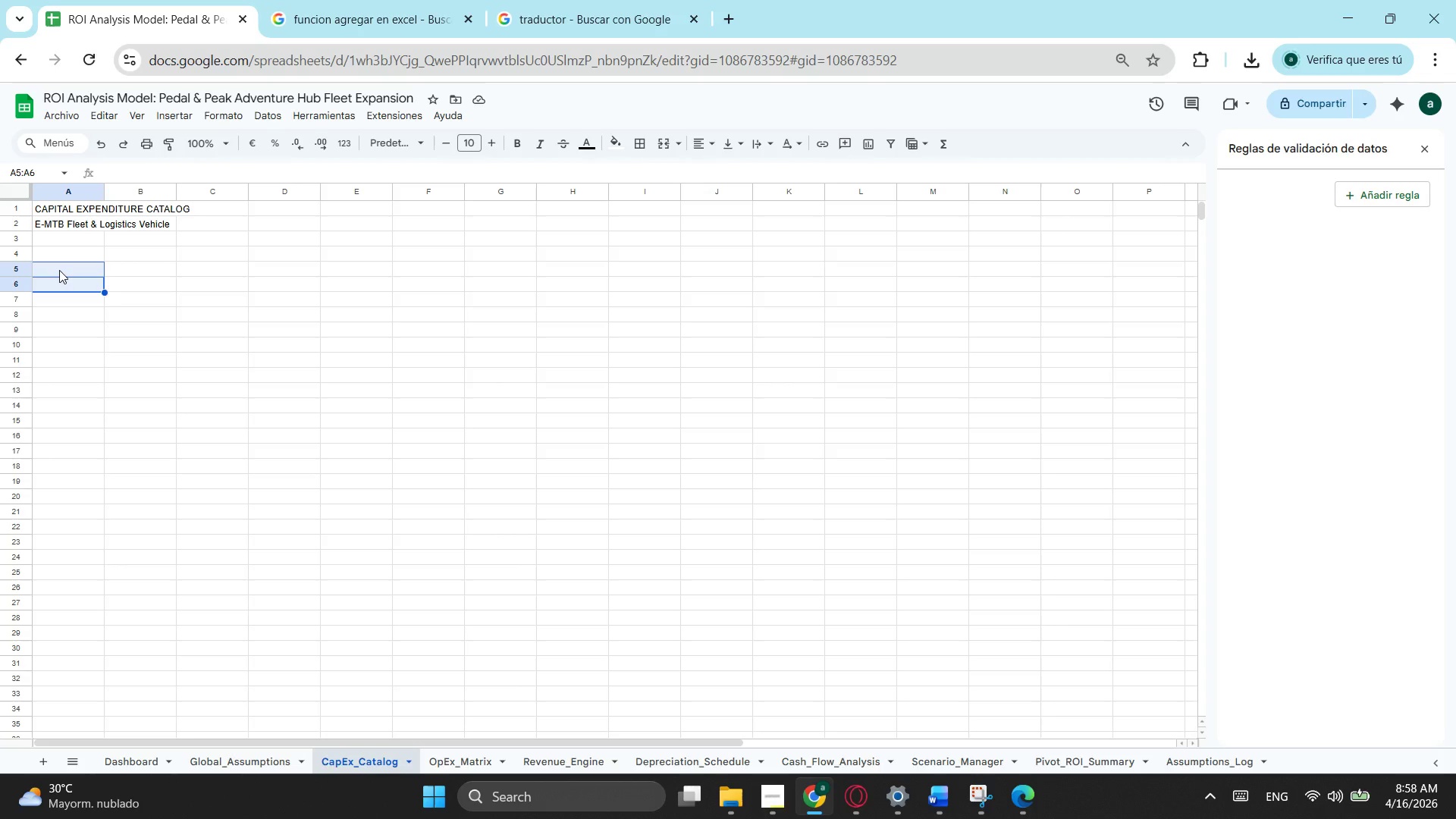 
left_click([59, 270])
 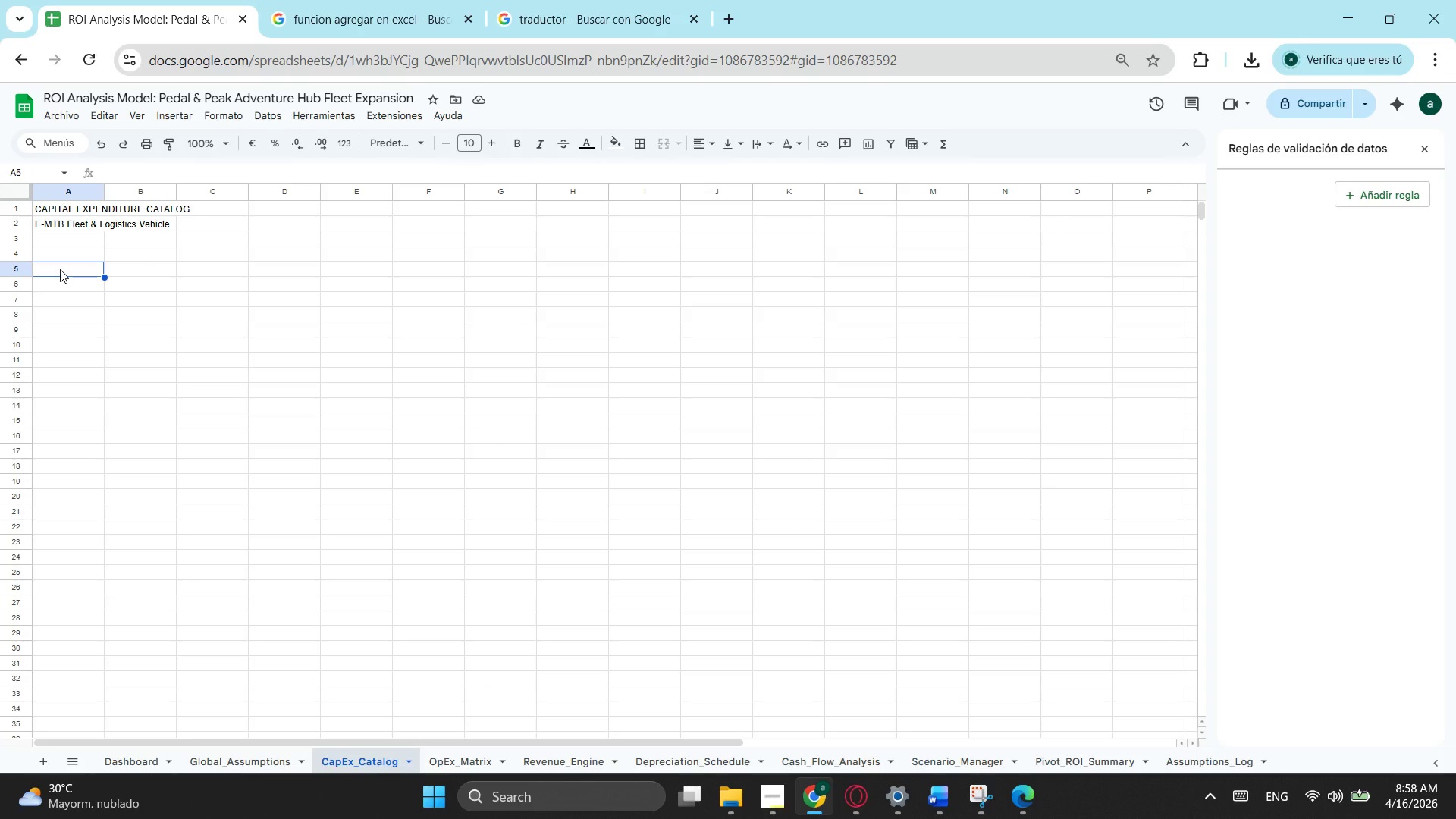 
wait(9.77)
 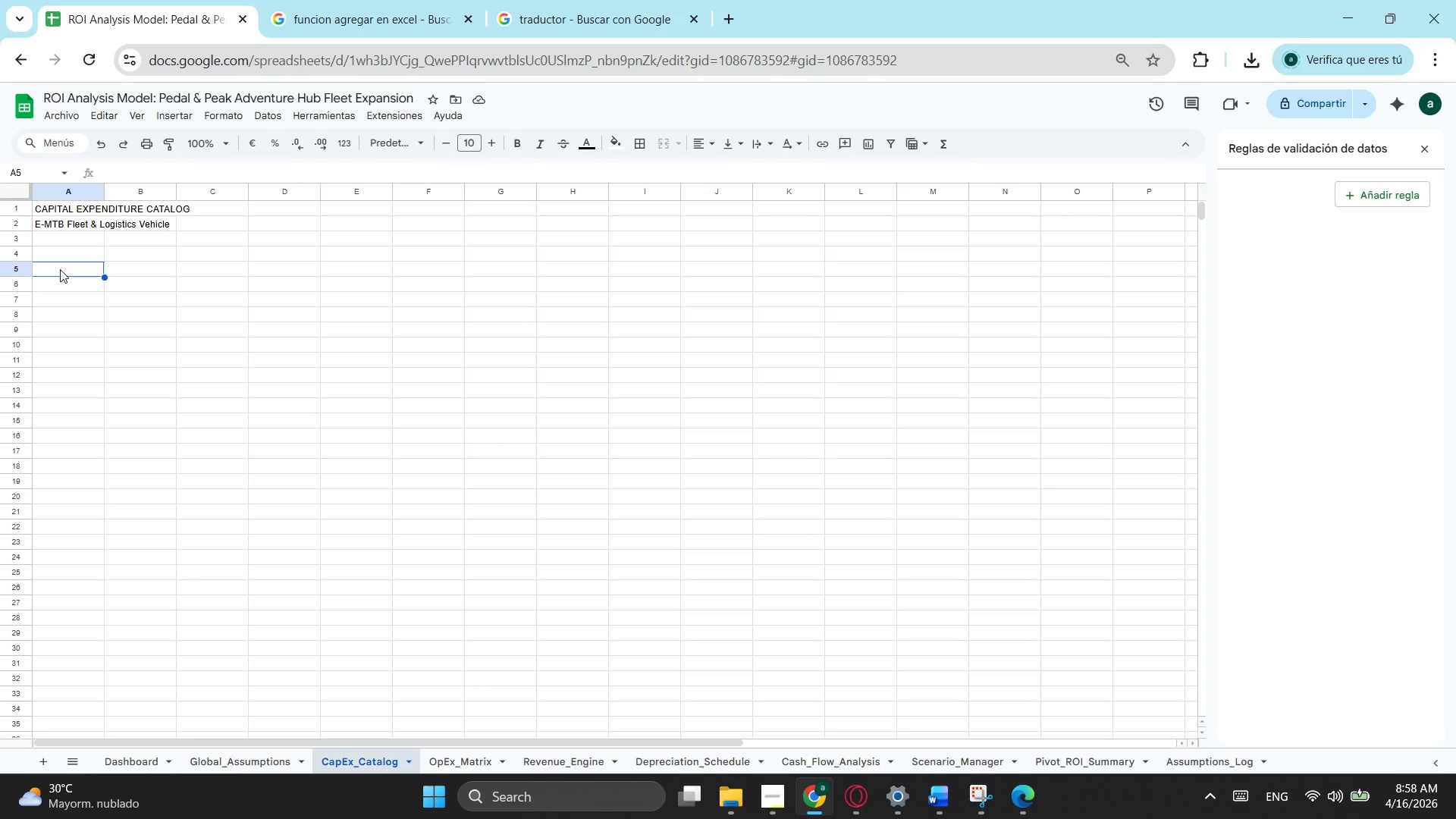 
left_click([60, 260])
 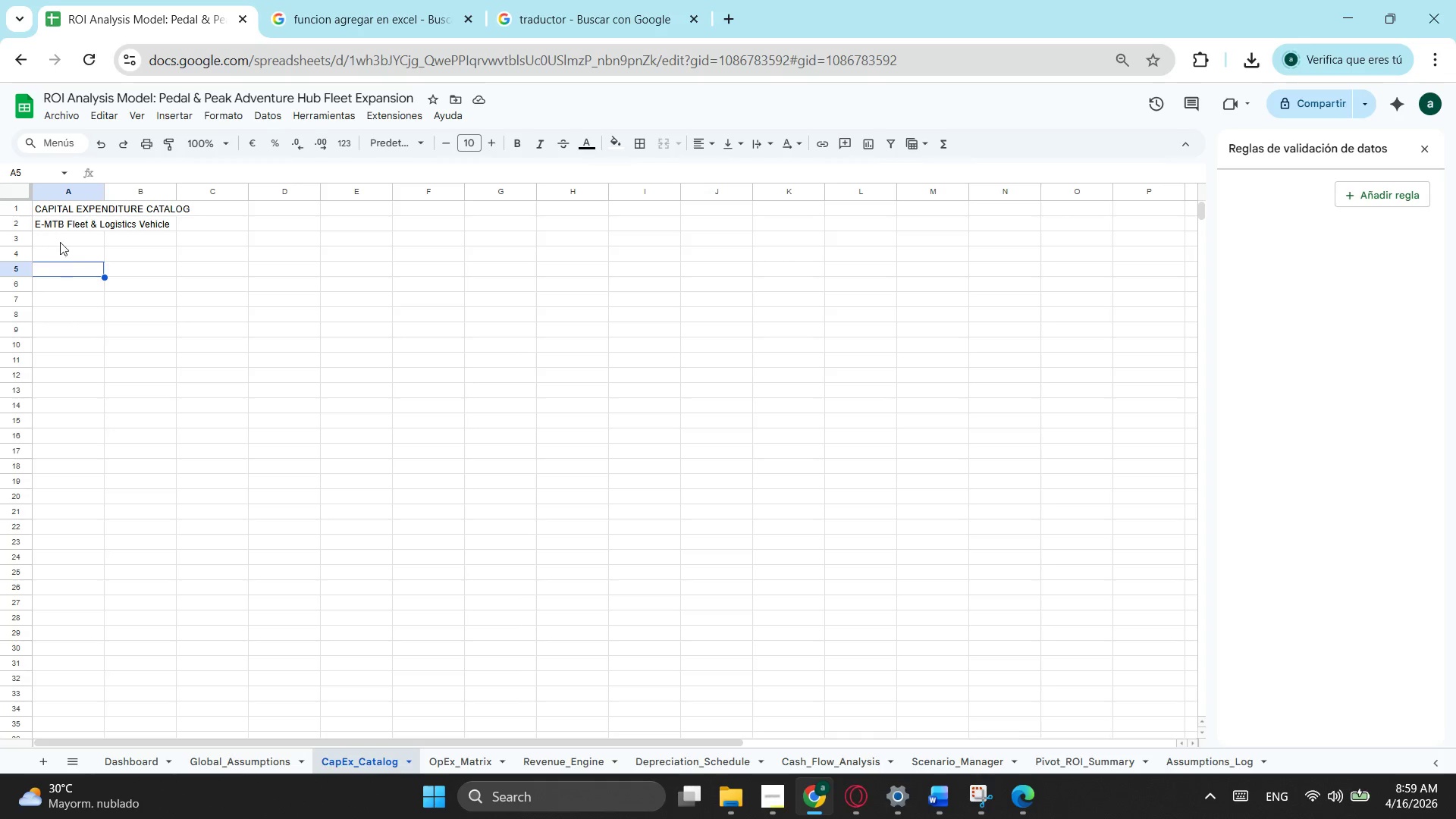 
left_click([60, 239])
 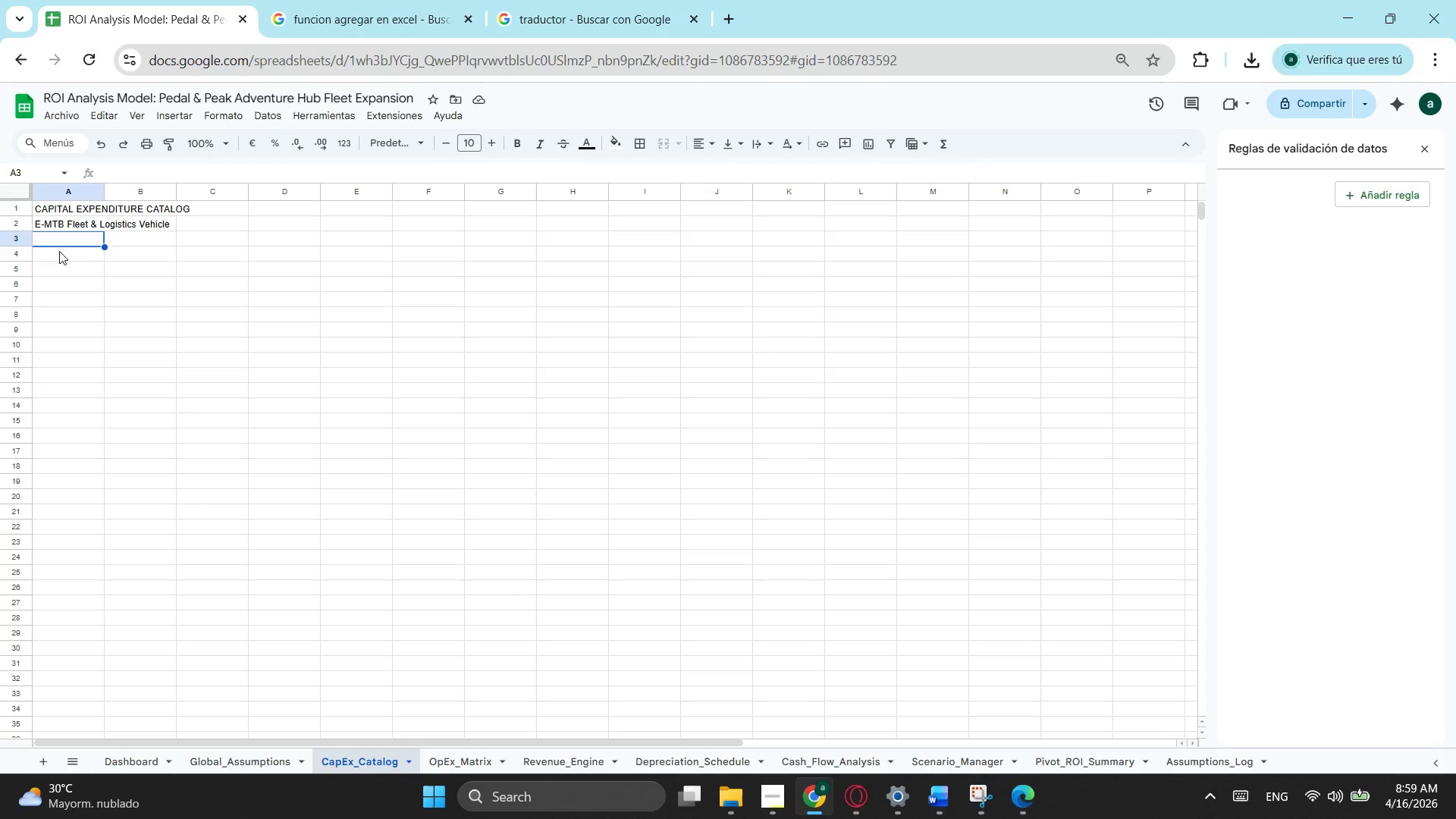 
left_click([59, 251])
 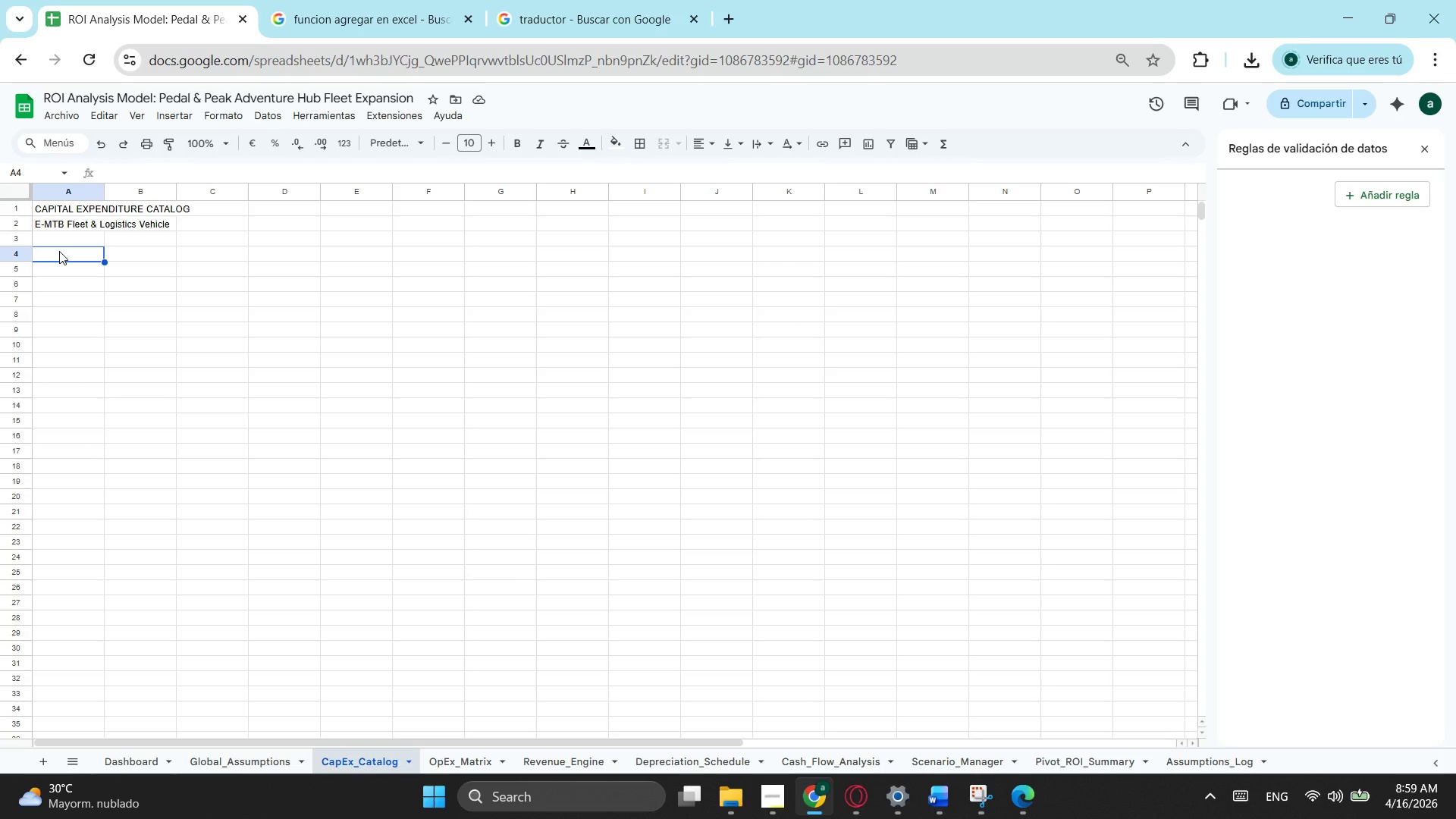 
type(Category)
key(Tab)
type(Brand )
key(Backspace)
key(Tab)
type(Model)
key(Tab)
type(u)
key(Backspace)
type(Unit Type )
key(Tab)
 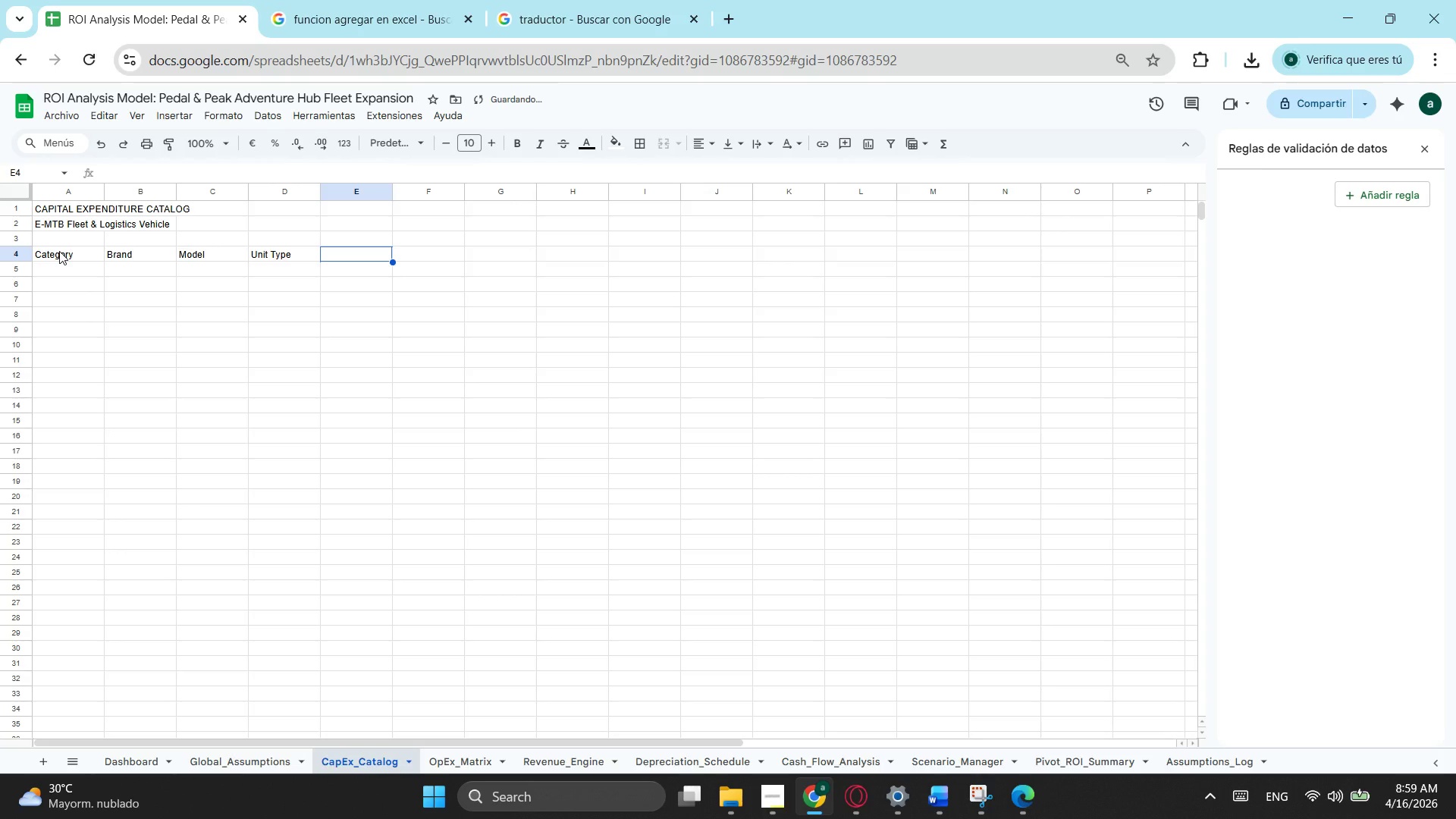 
type(Reti)
key(Backspace)
type(ail PRice)
key(Backspace)
key(Backspace)
key(Backspace)
key(Backspace)
type(rice)
 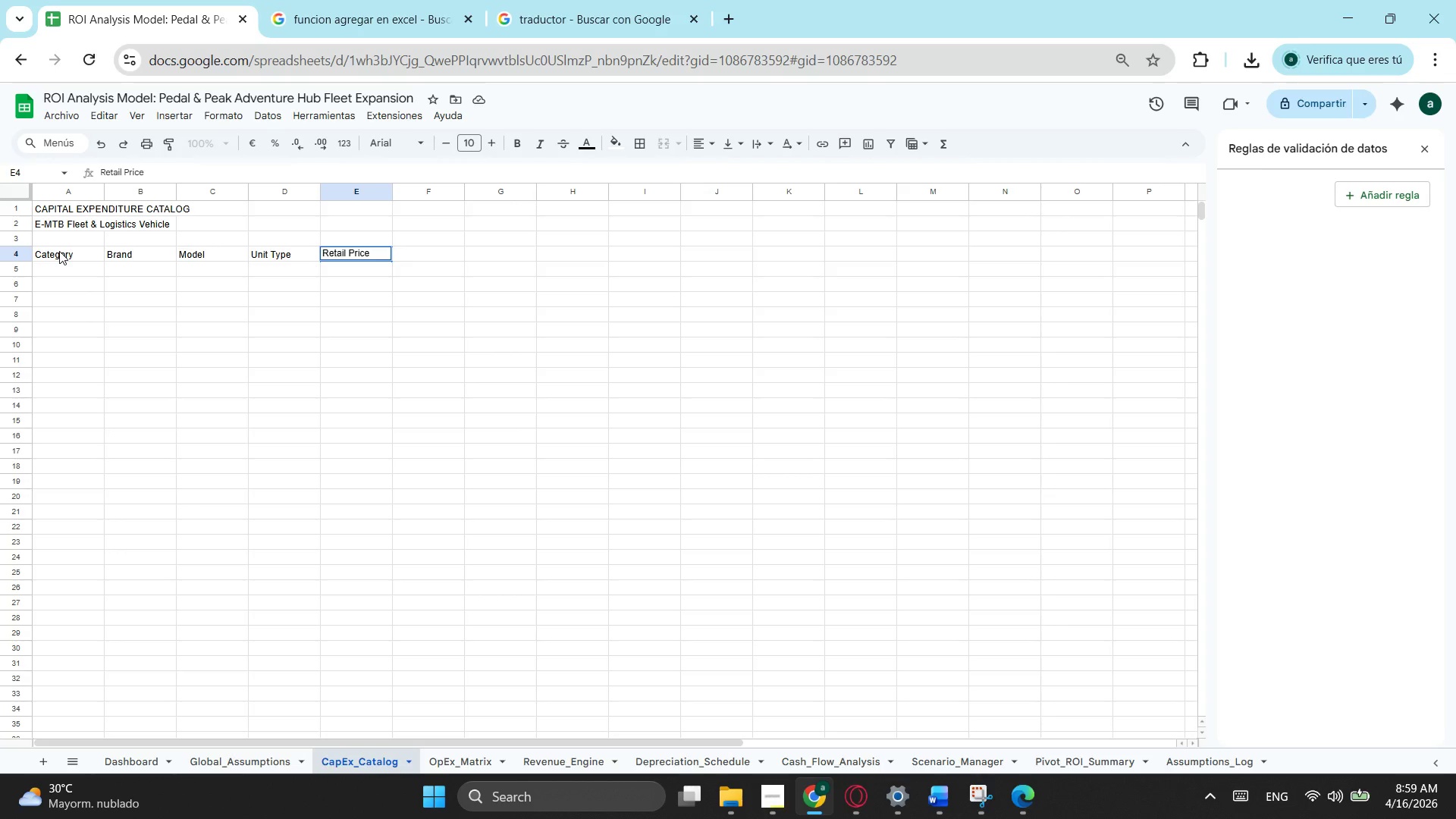 
key(Tab)
type(Wholesale PRi)
key(Backspace)
key(Backspace)
type(rice)
key(Tab)
 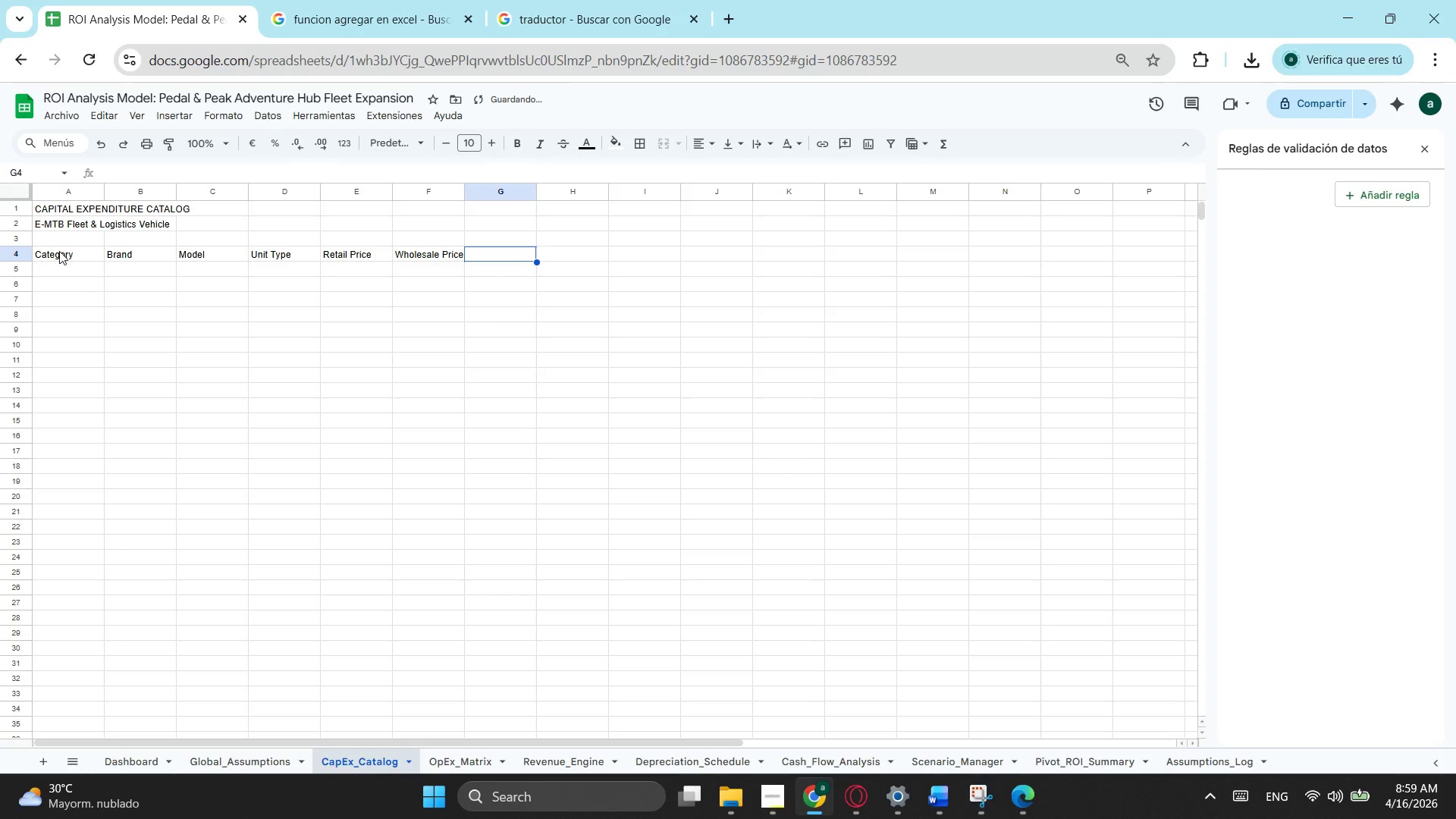 
type(Quantity )
 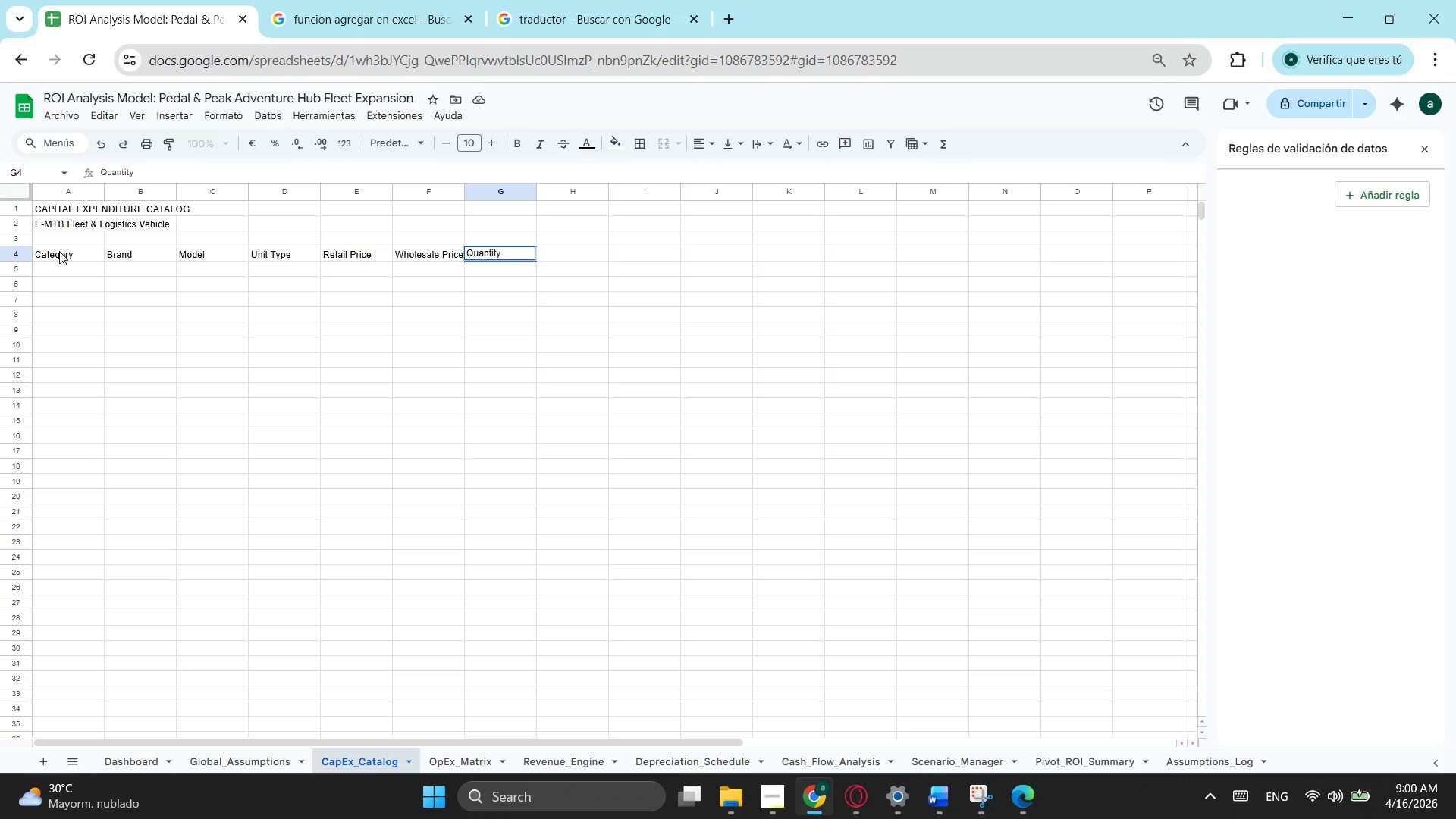 
wait(51.05)
 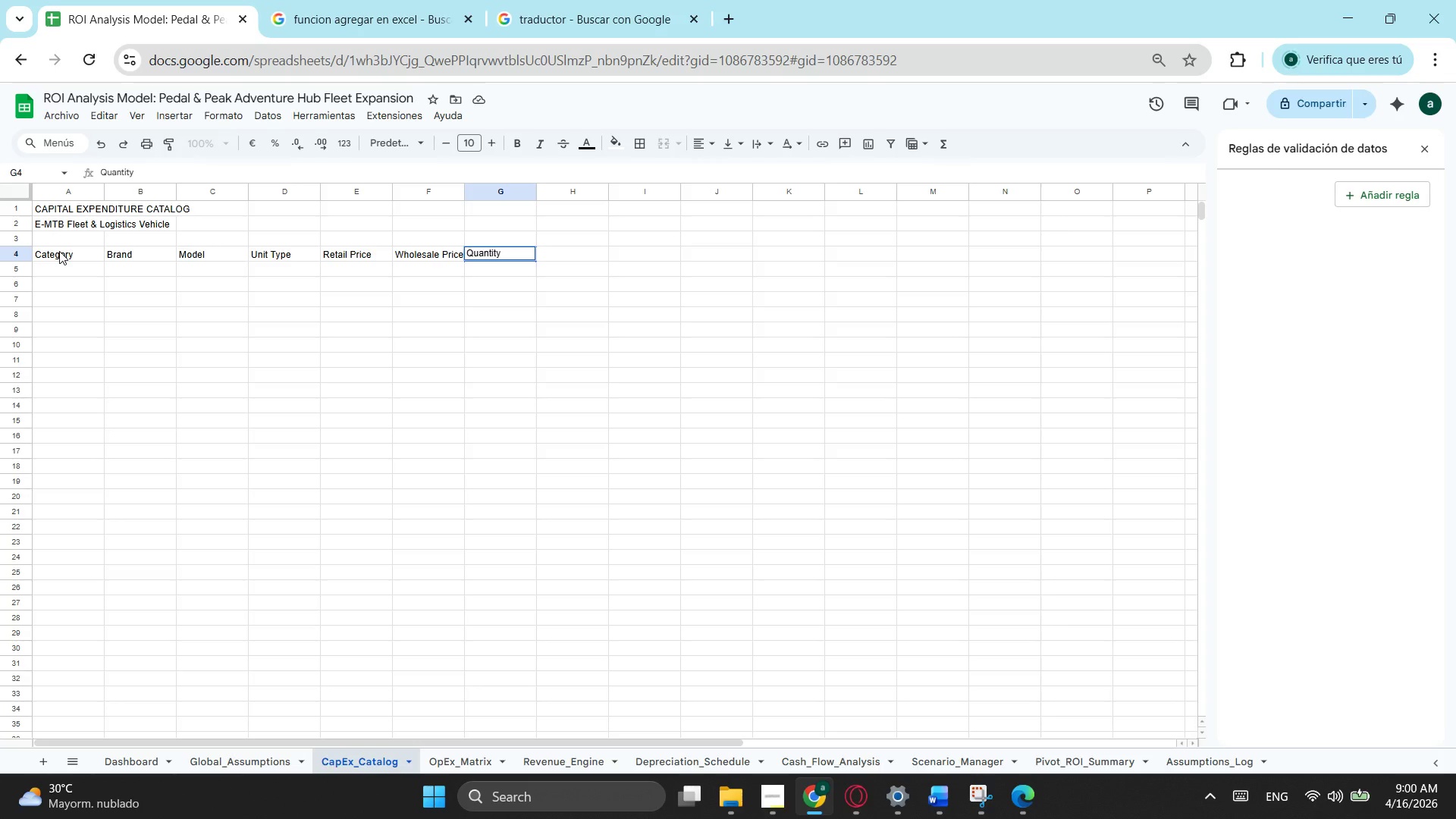 
left_click([75, 268])
 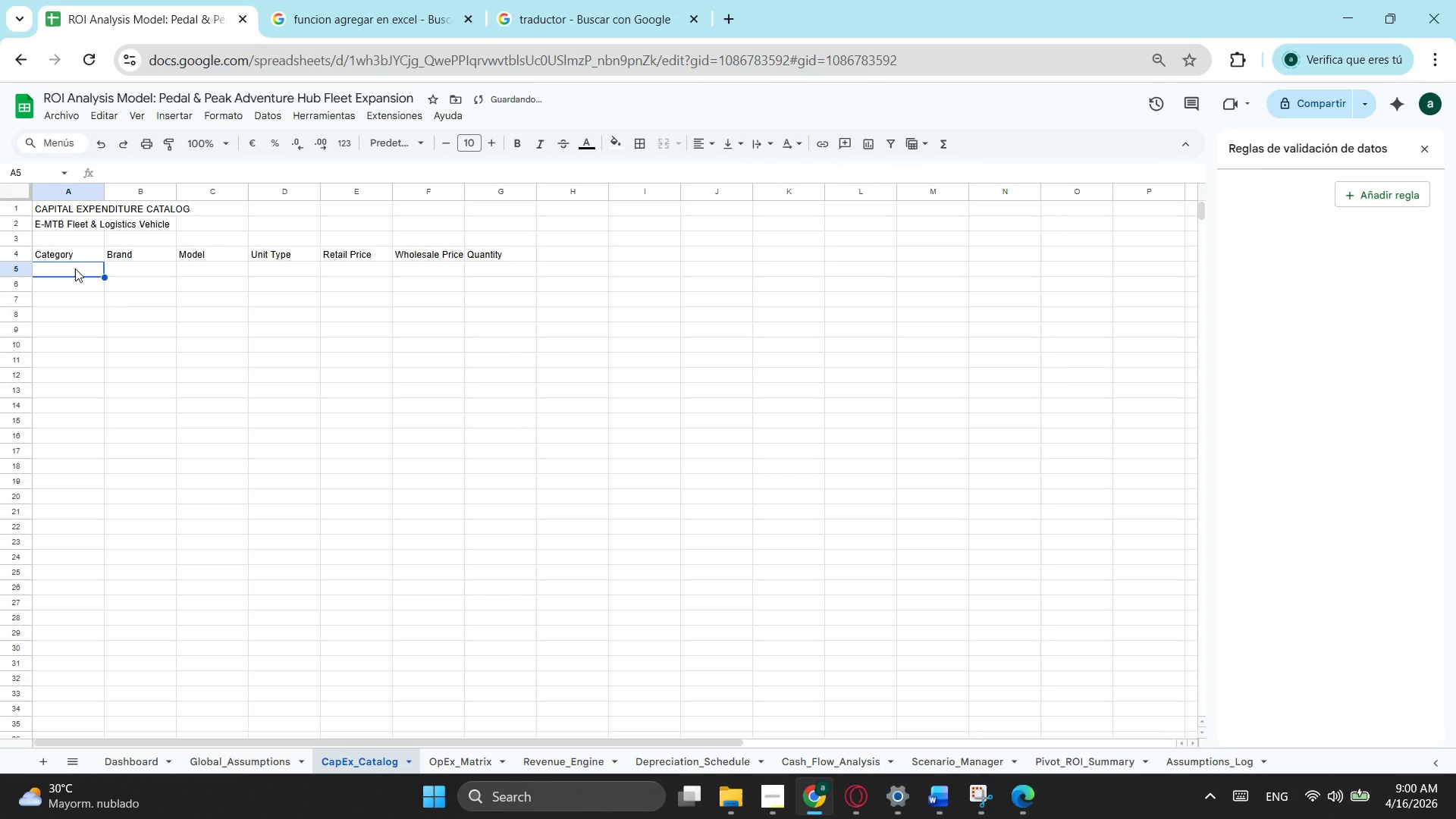 
key(Shift+E)
 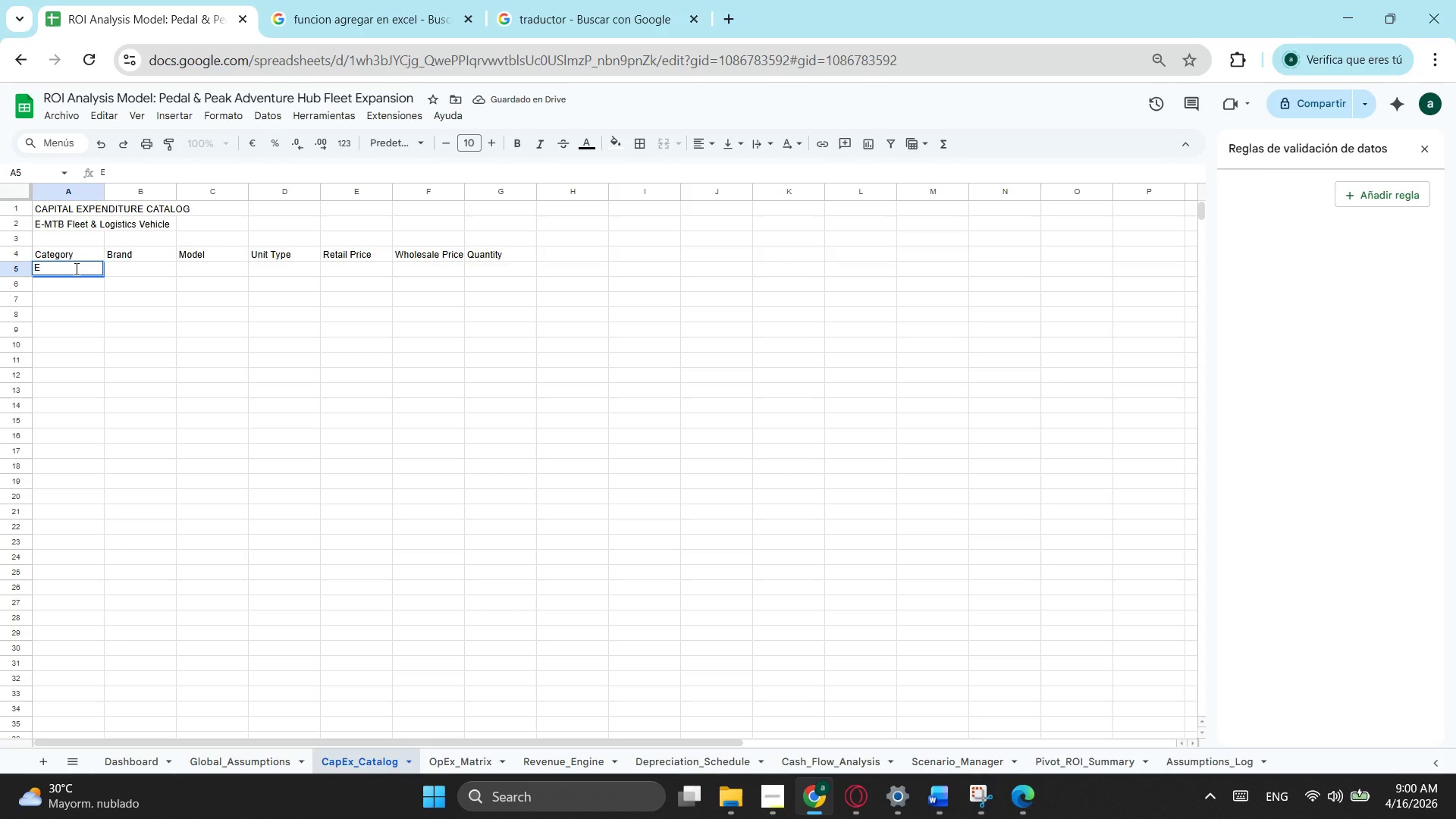 
type(-MTB e)
key(Backspace)
type(Endur)
key(Backspace)
type(o)
 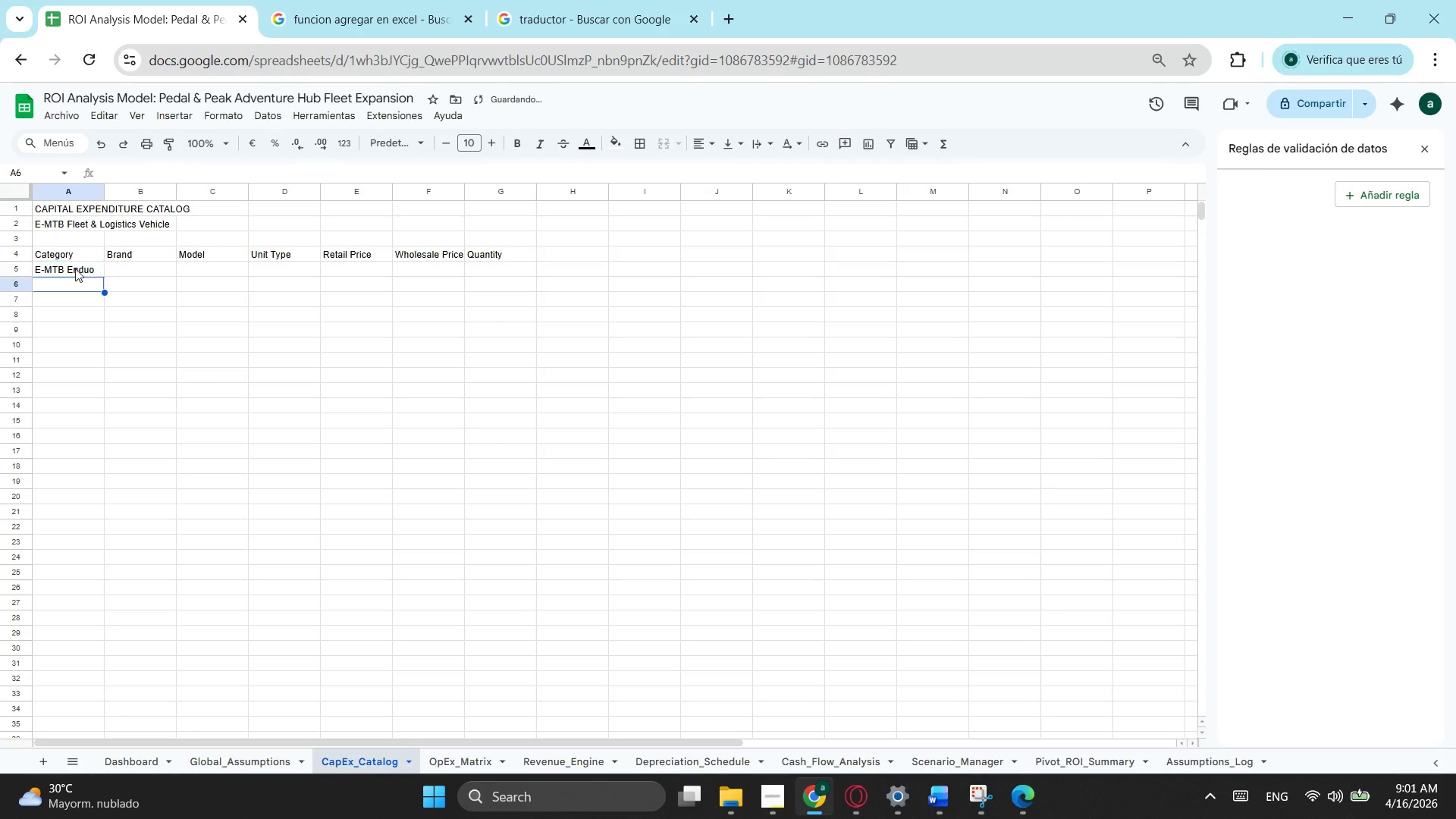 
 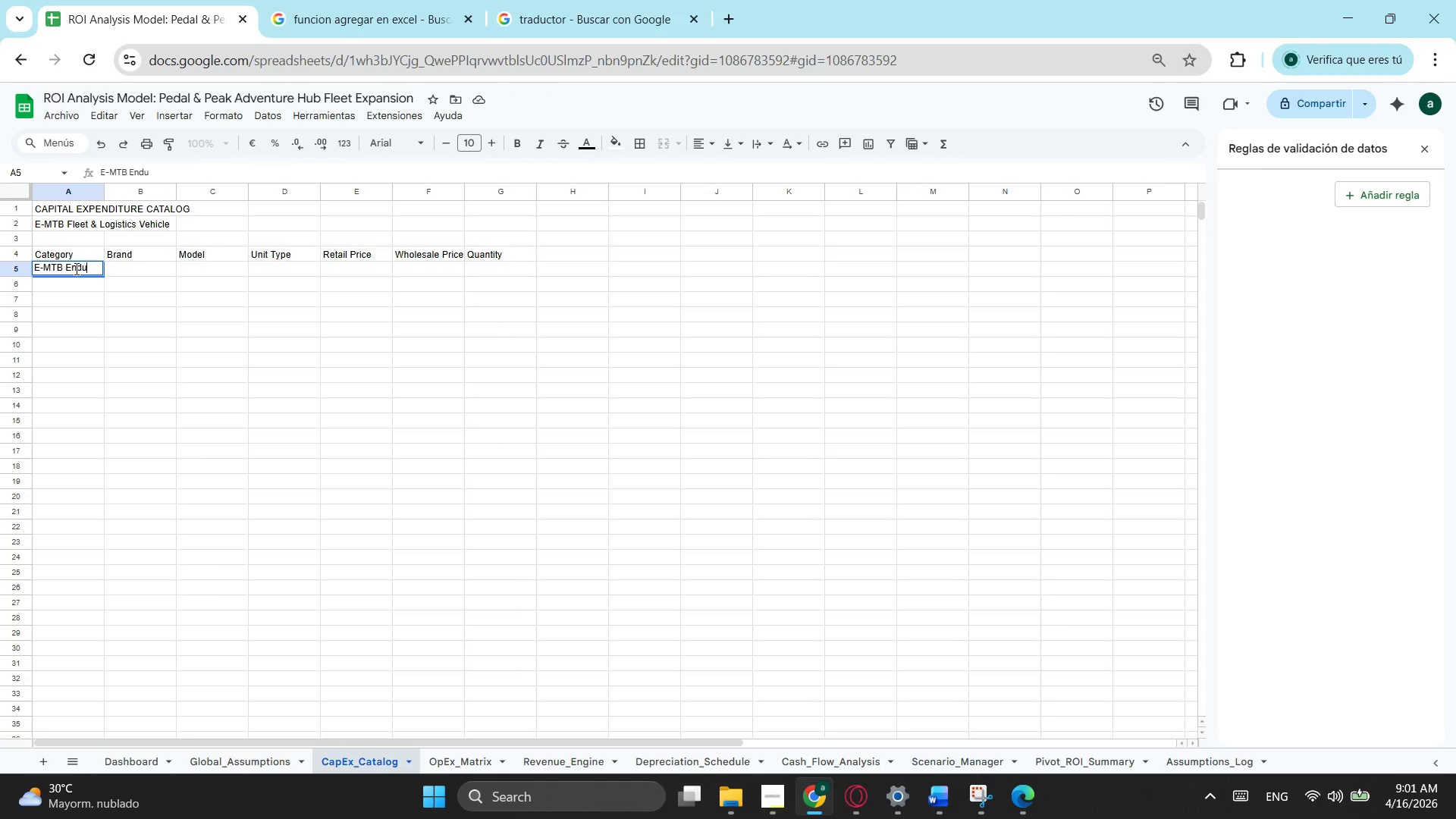 
key(Enter)
 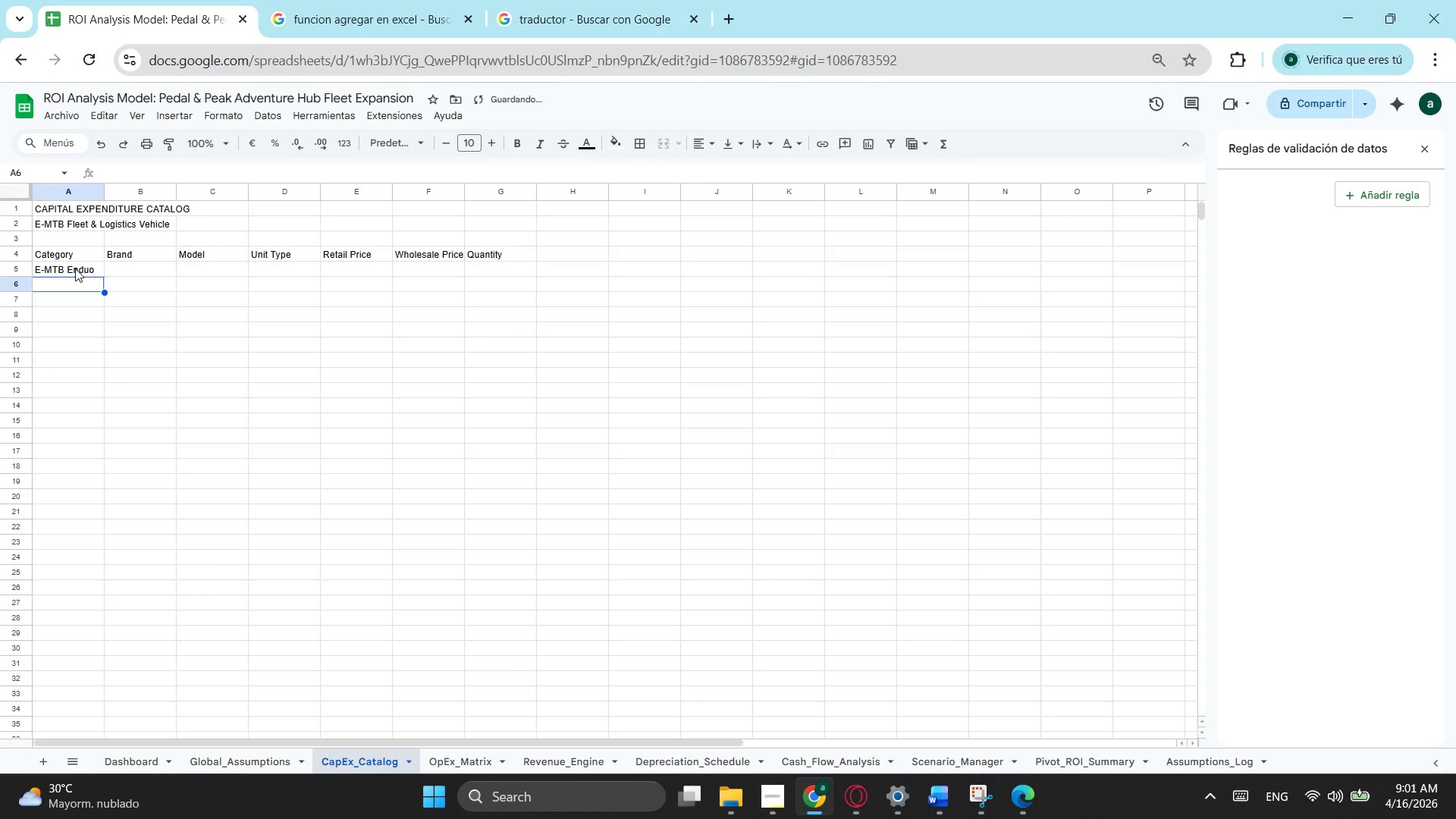 
left_click([75, 268])
 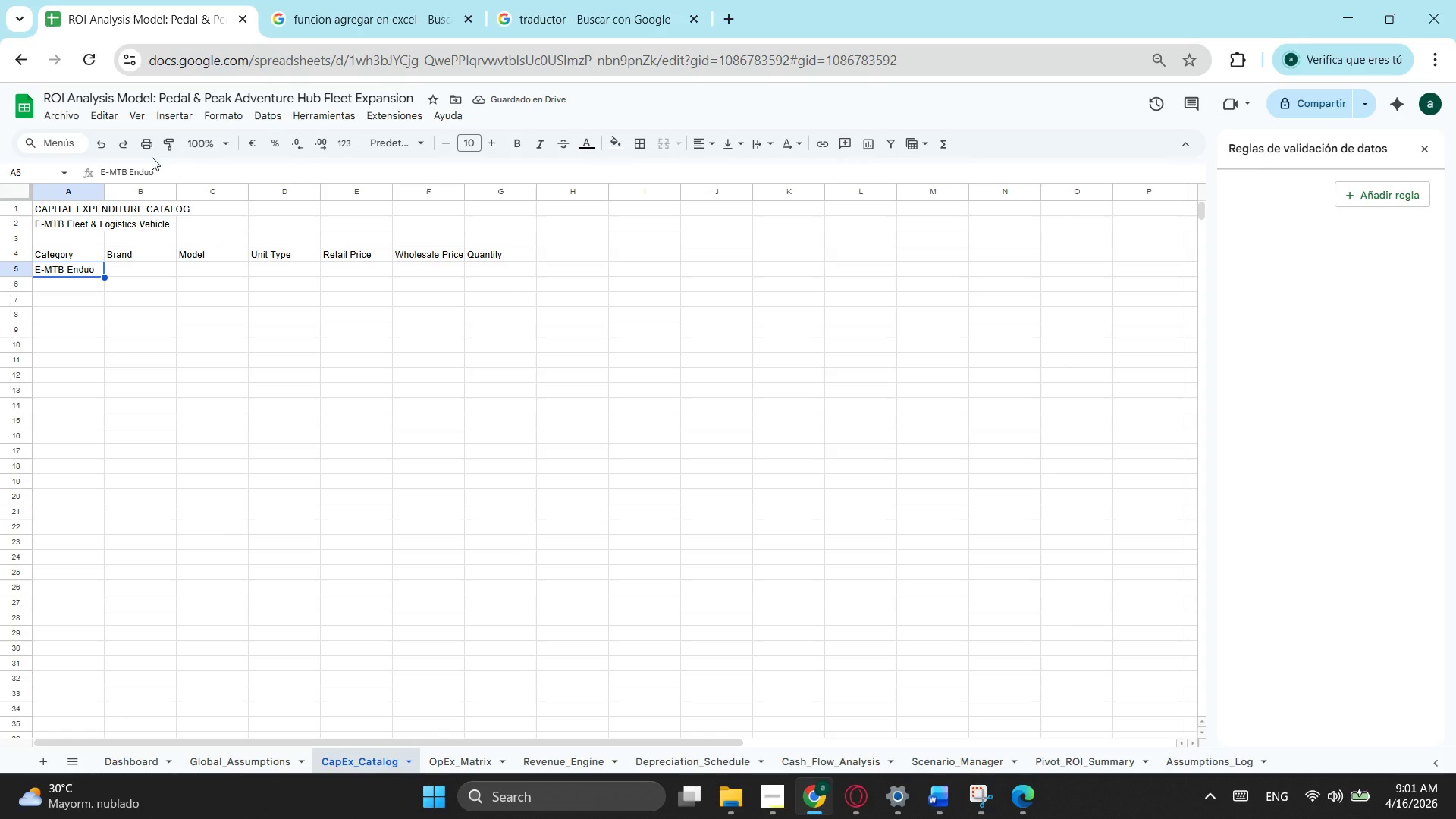 
scroll: coordinate [75, 268], scroll_direction: up, amount: 1.0
 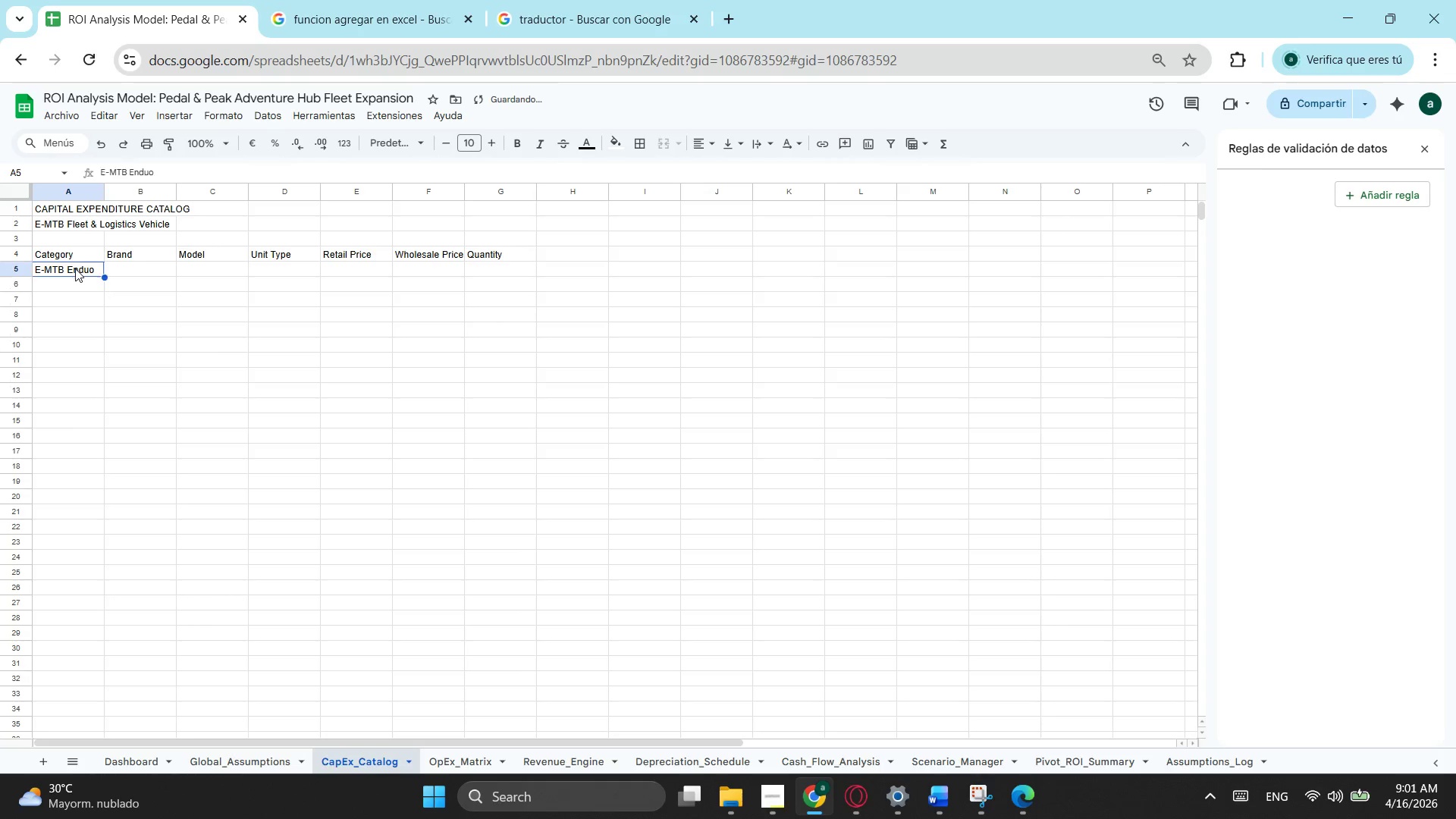 
left_click([151, 162])
 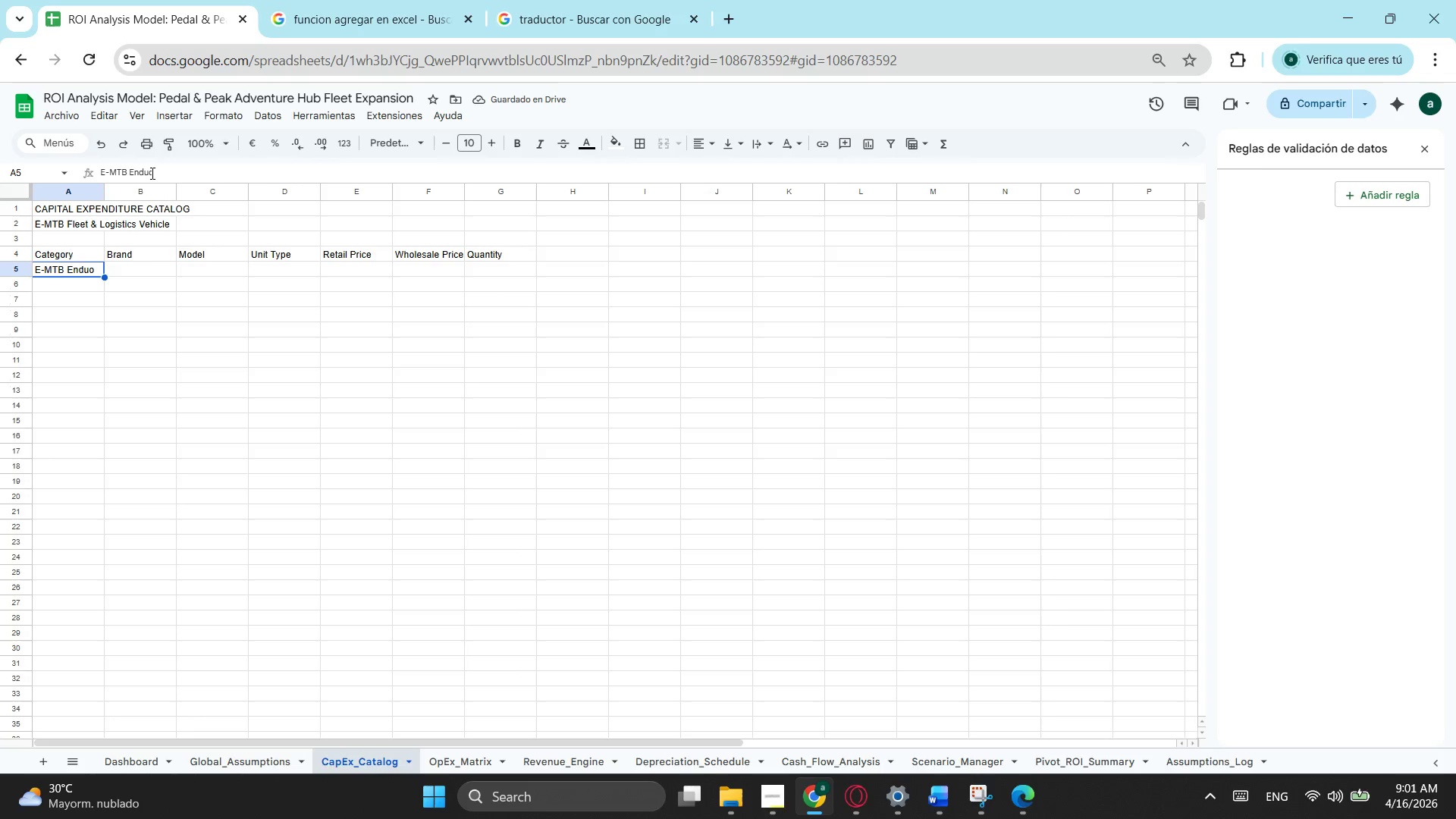 
left_click([151, 173])
 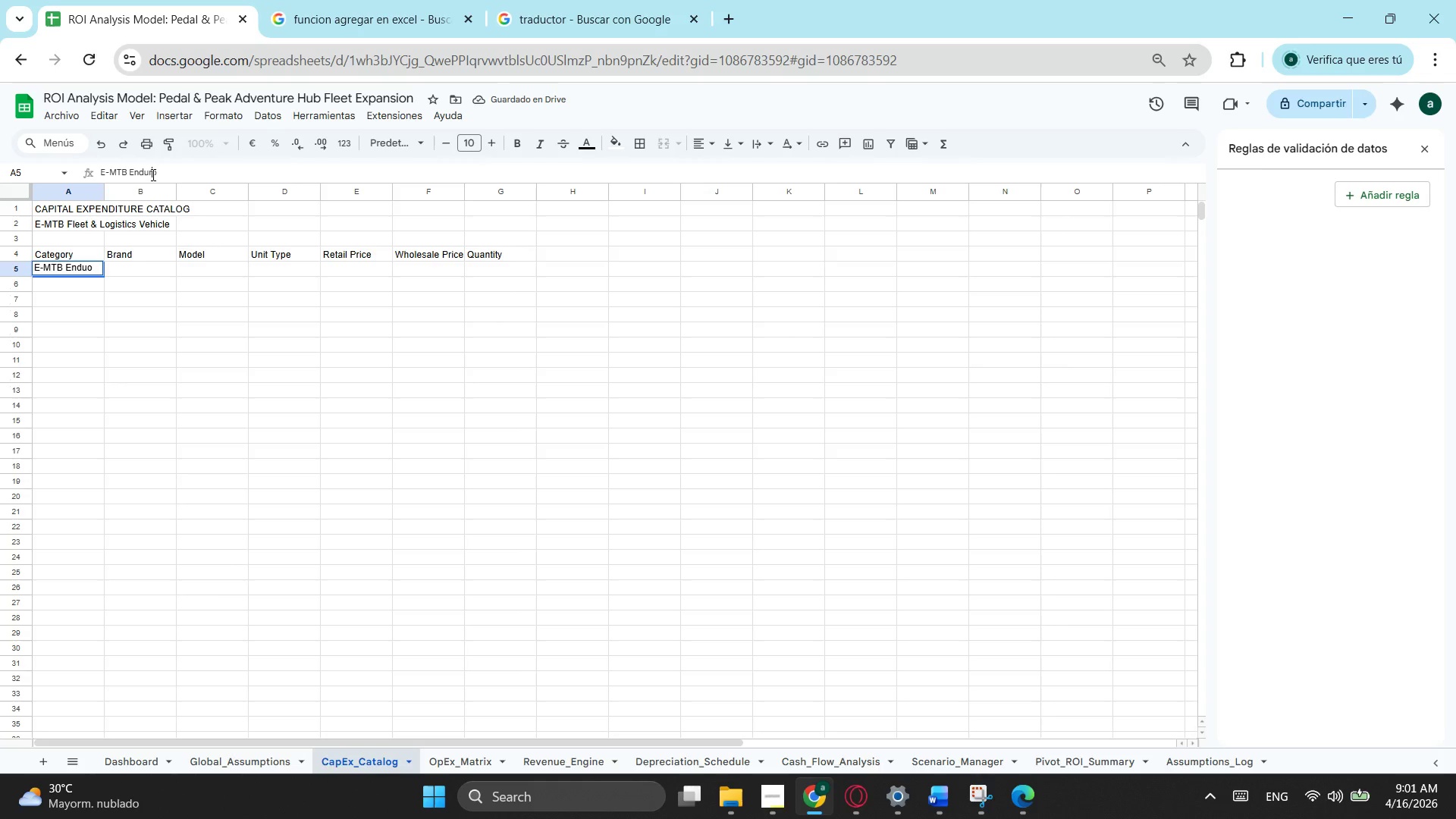 
key(R)
 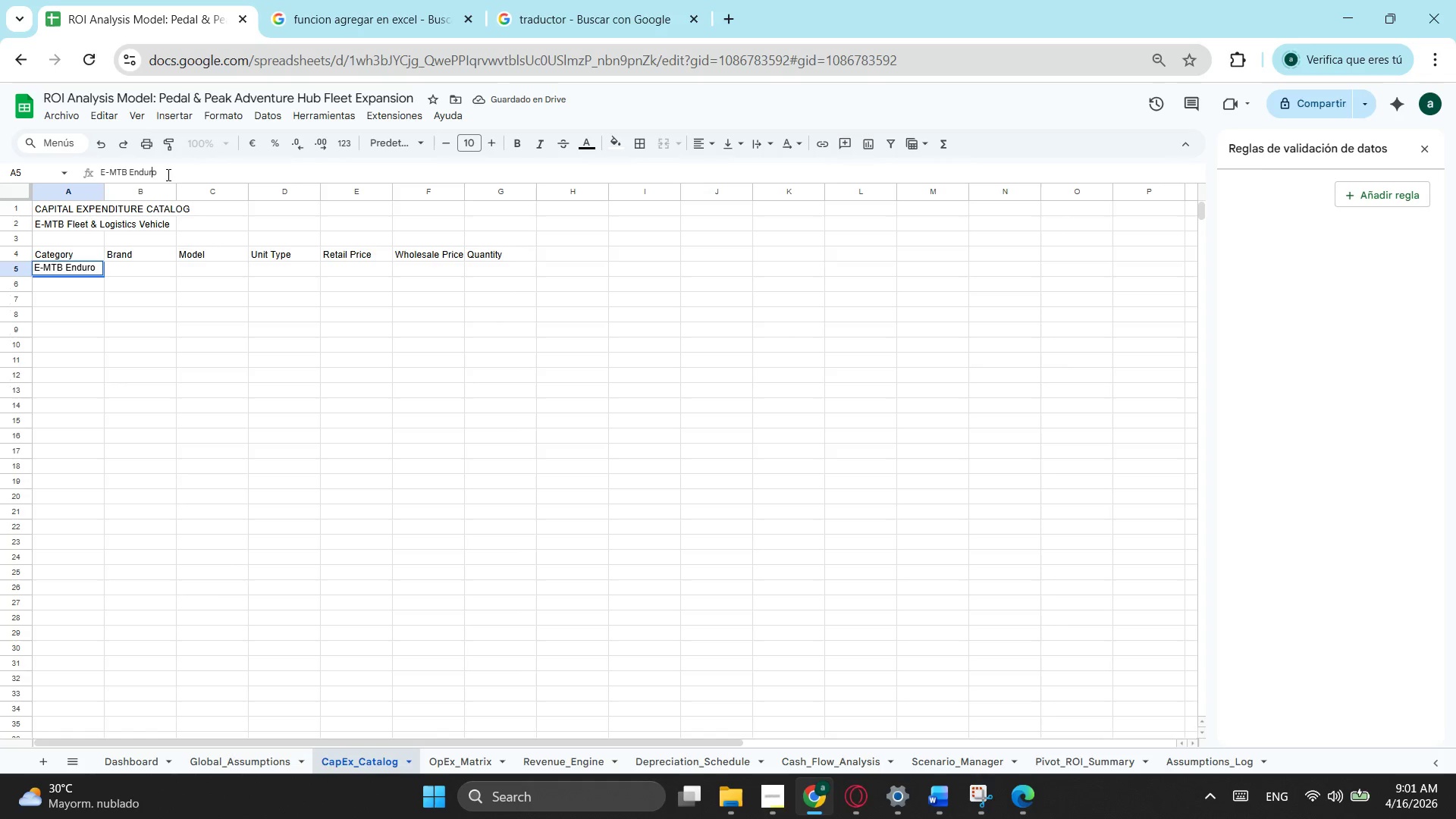 
left_click([170, 174])
 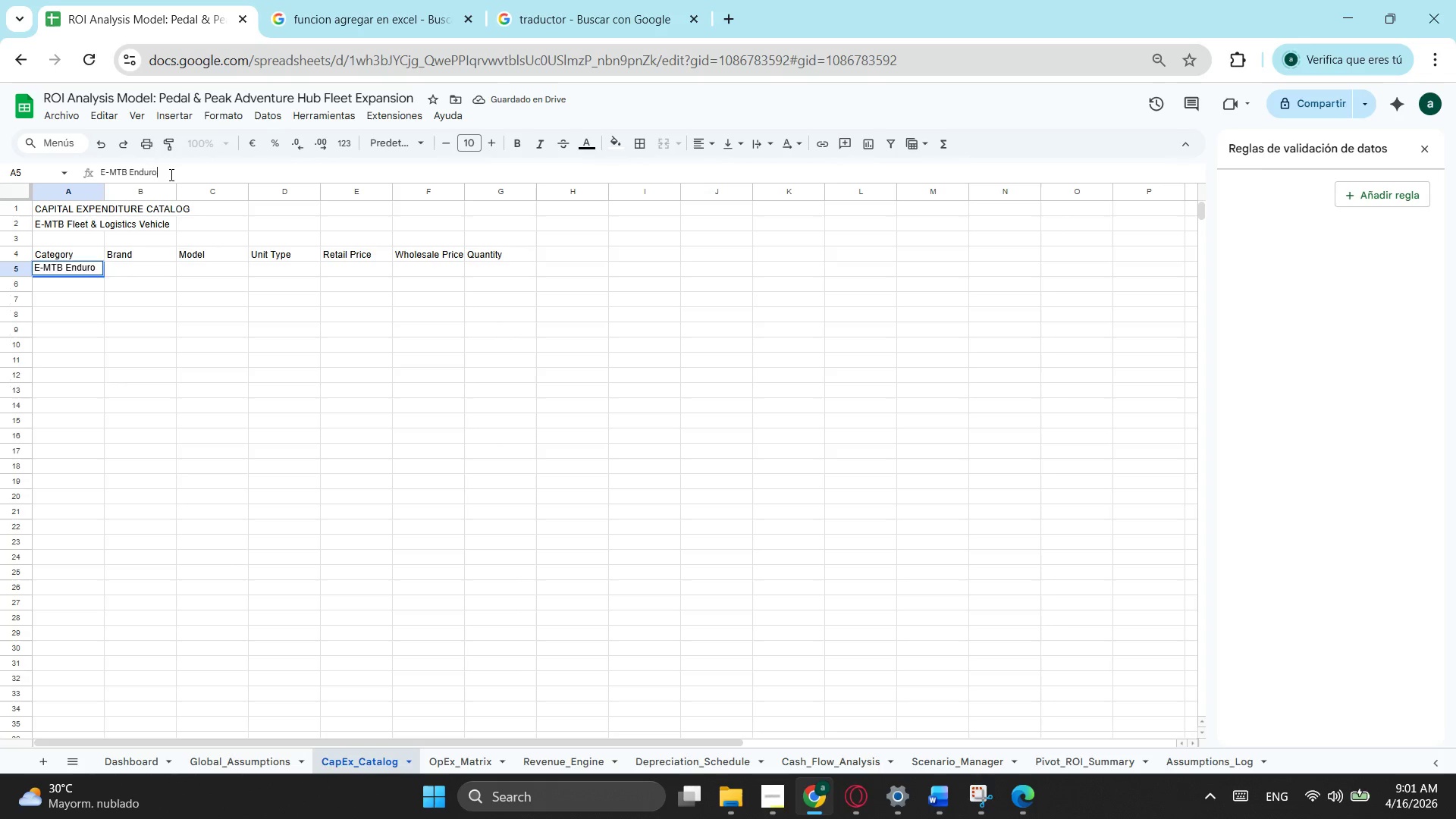 
key(Enter)
 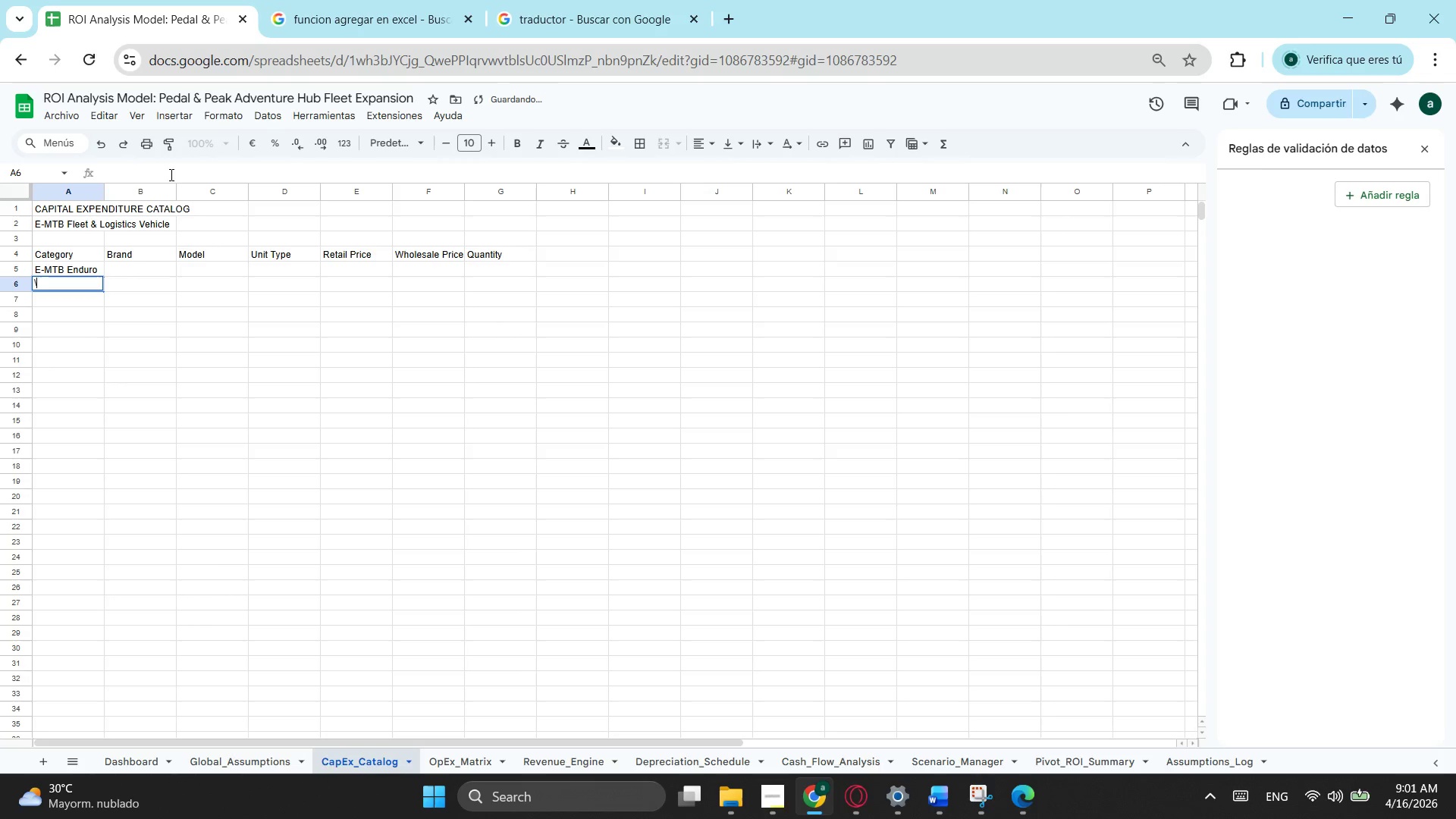 
type(\)
key(Backspace)
type(EM)
key(Backspace)
type(TM)
key(Backspace)
type(B)
 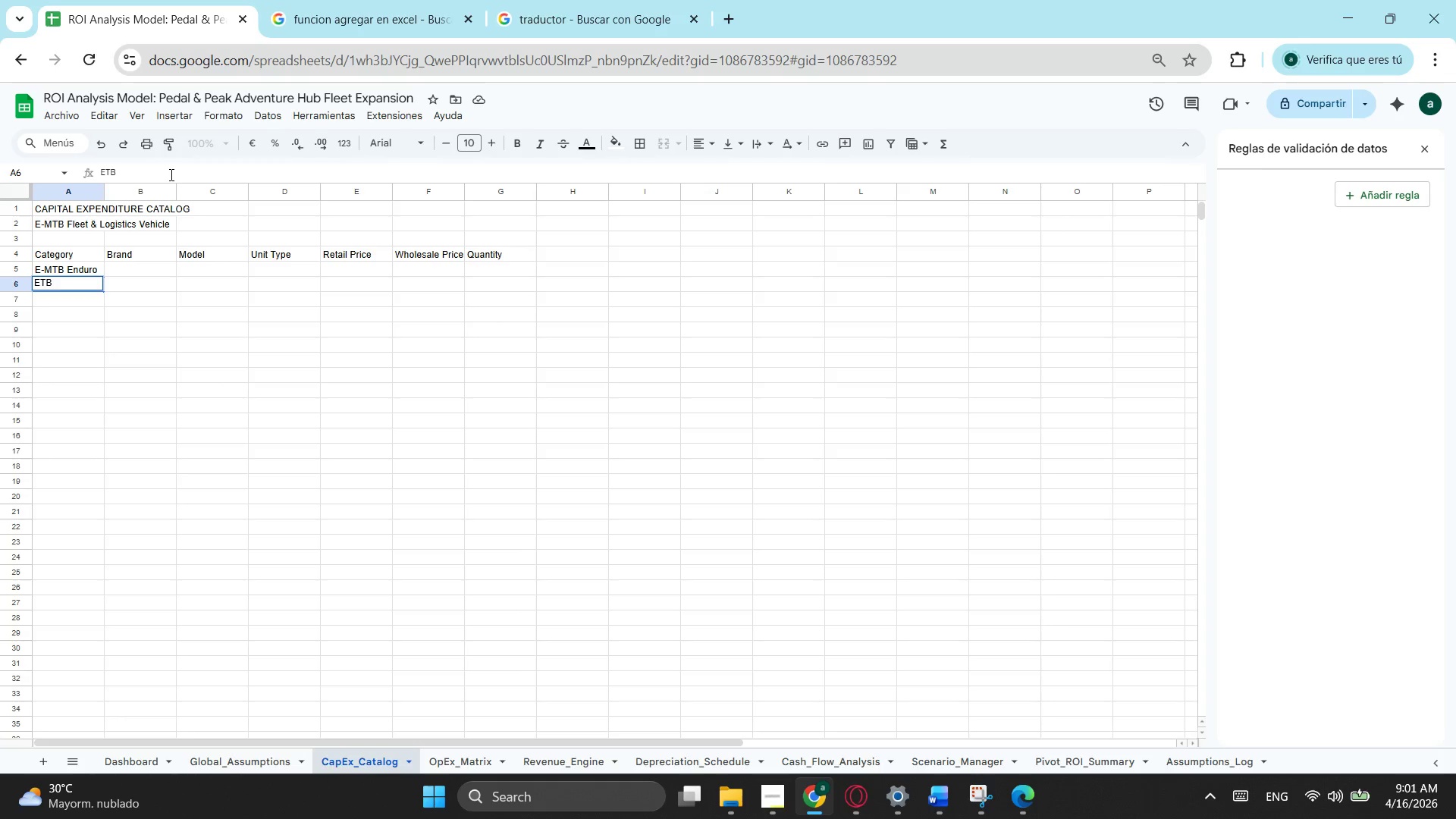 
hold_key(key=Backspace, duration=0.77)
 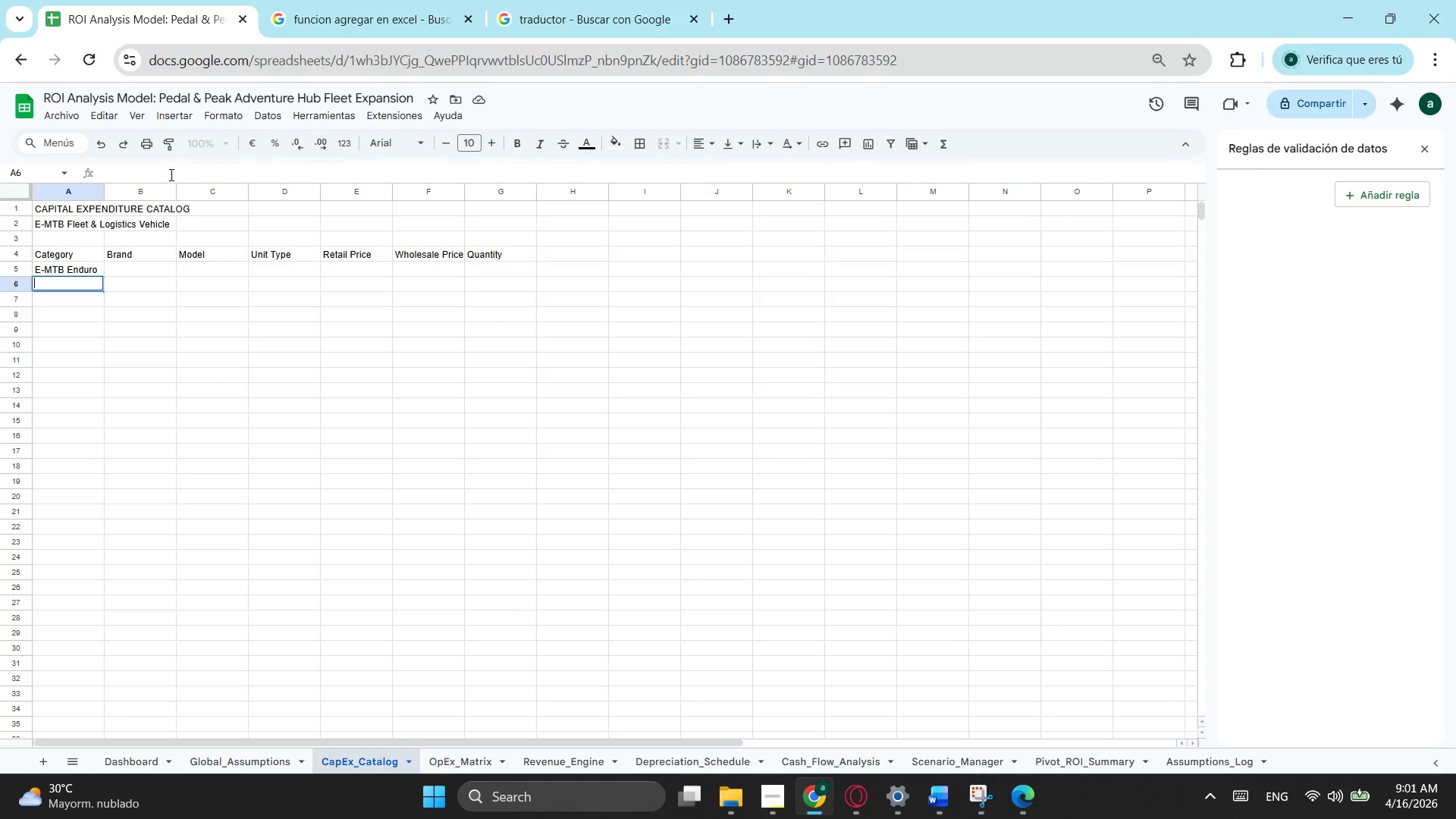 
type(E-MTB Trail)
 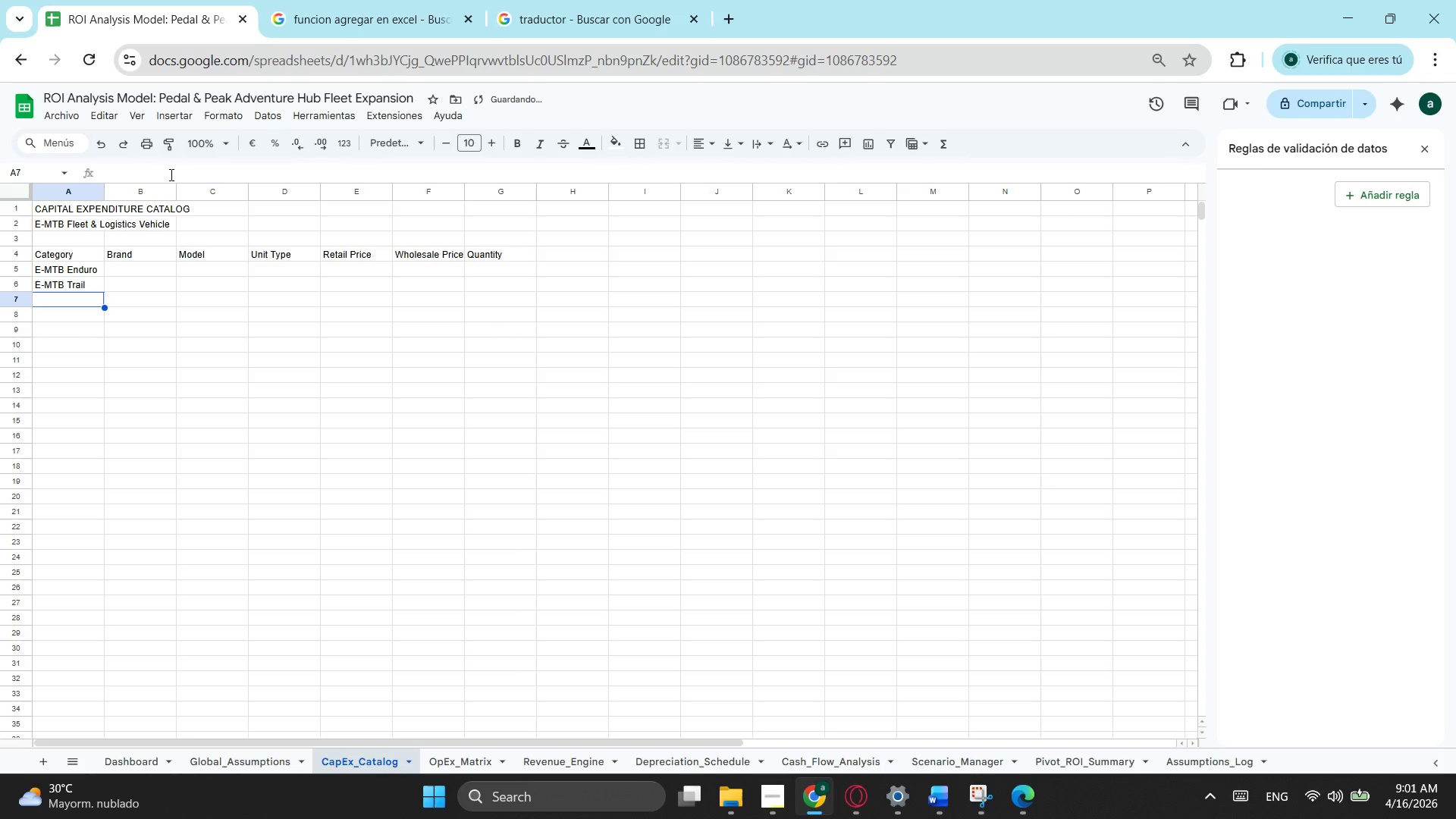 
 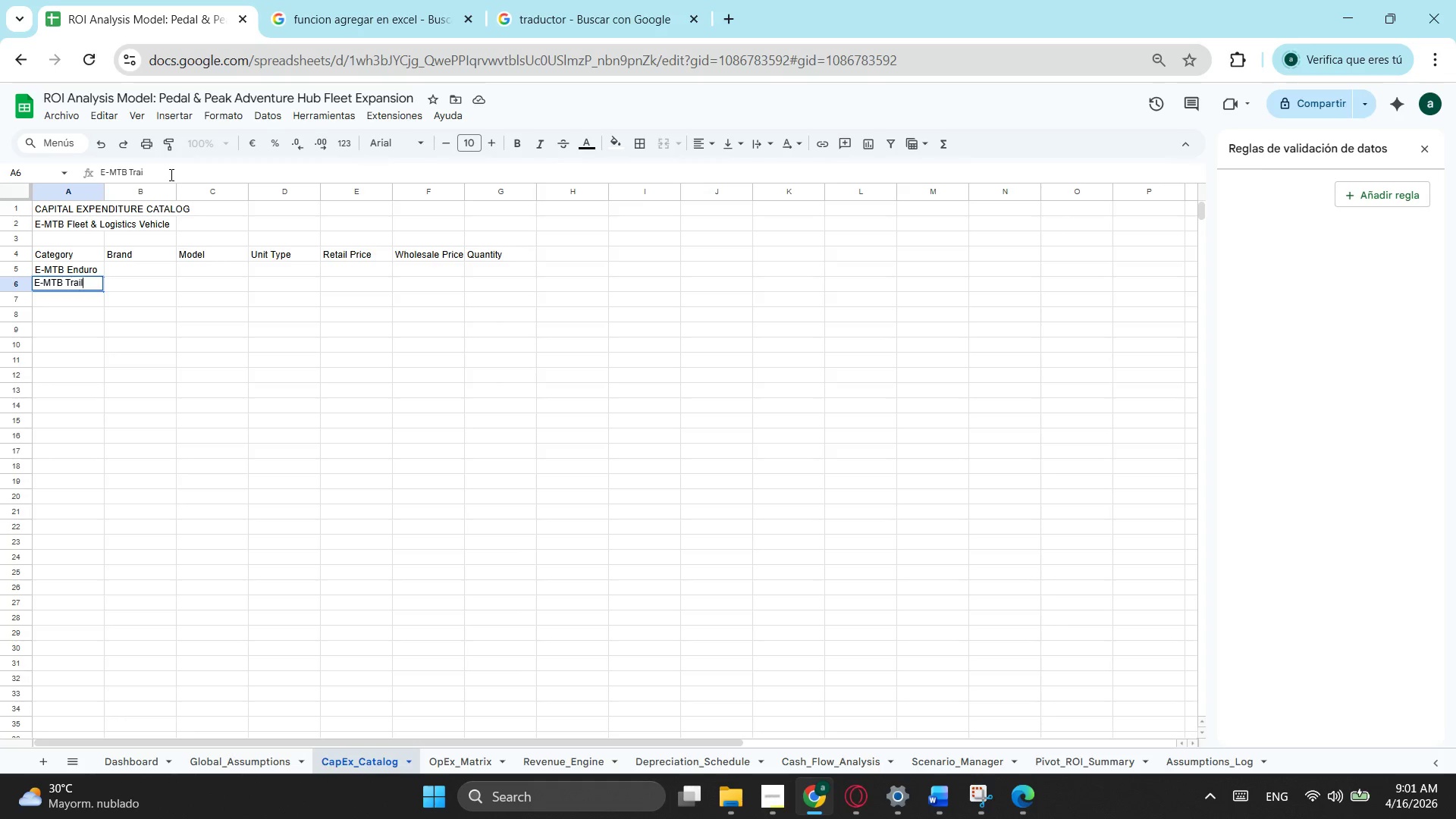 
key(Enter)
 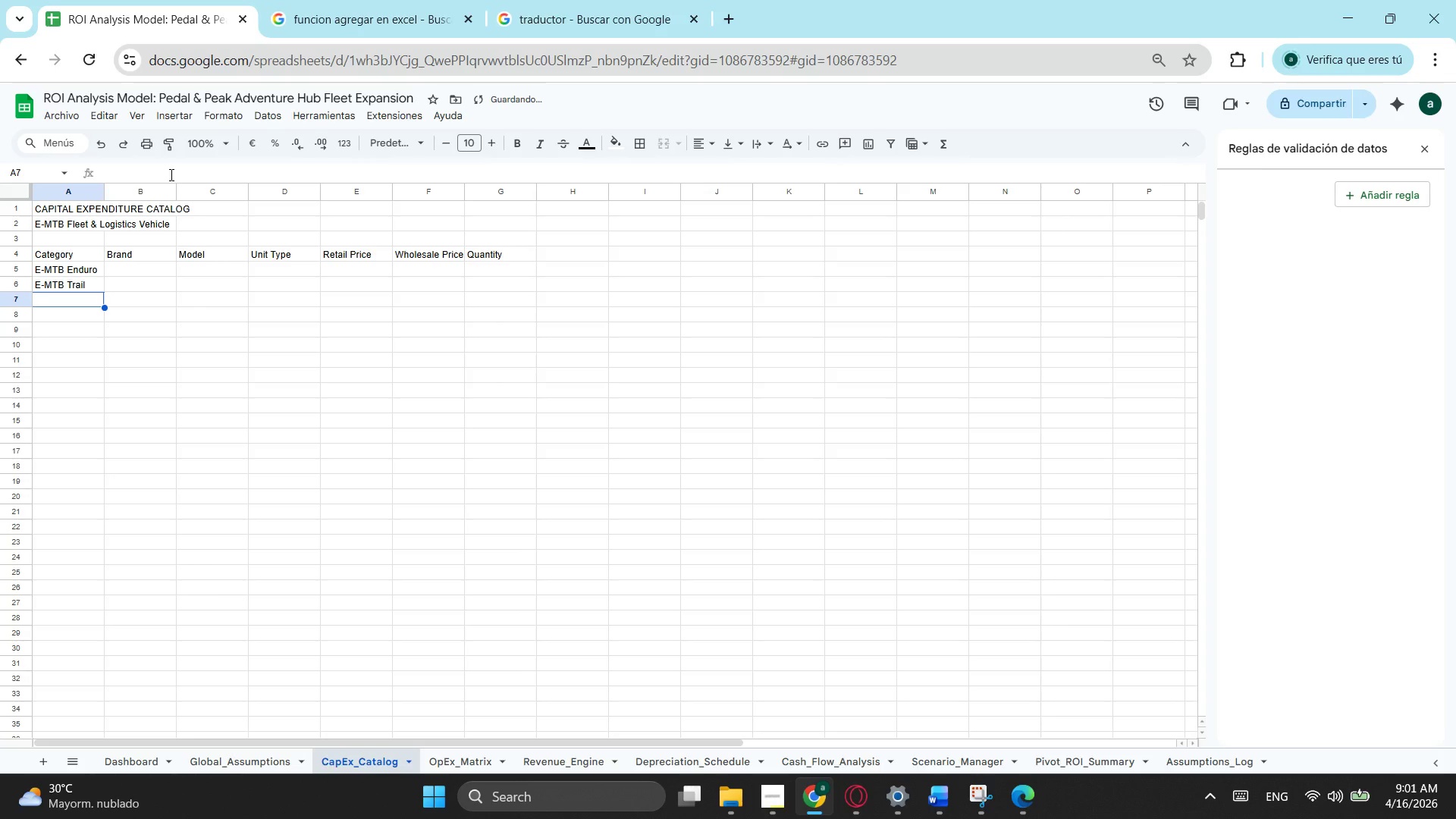 
type(e)
key(Backspace)
type(E-MTB XC)
 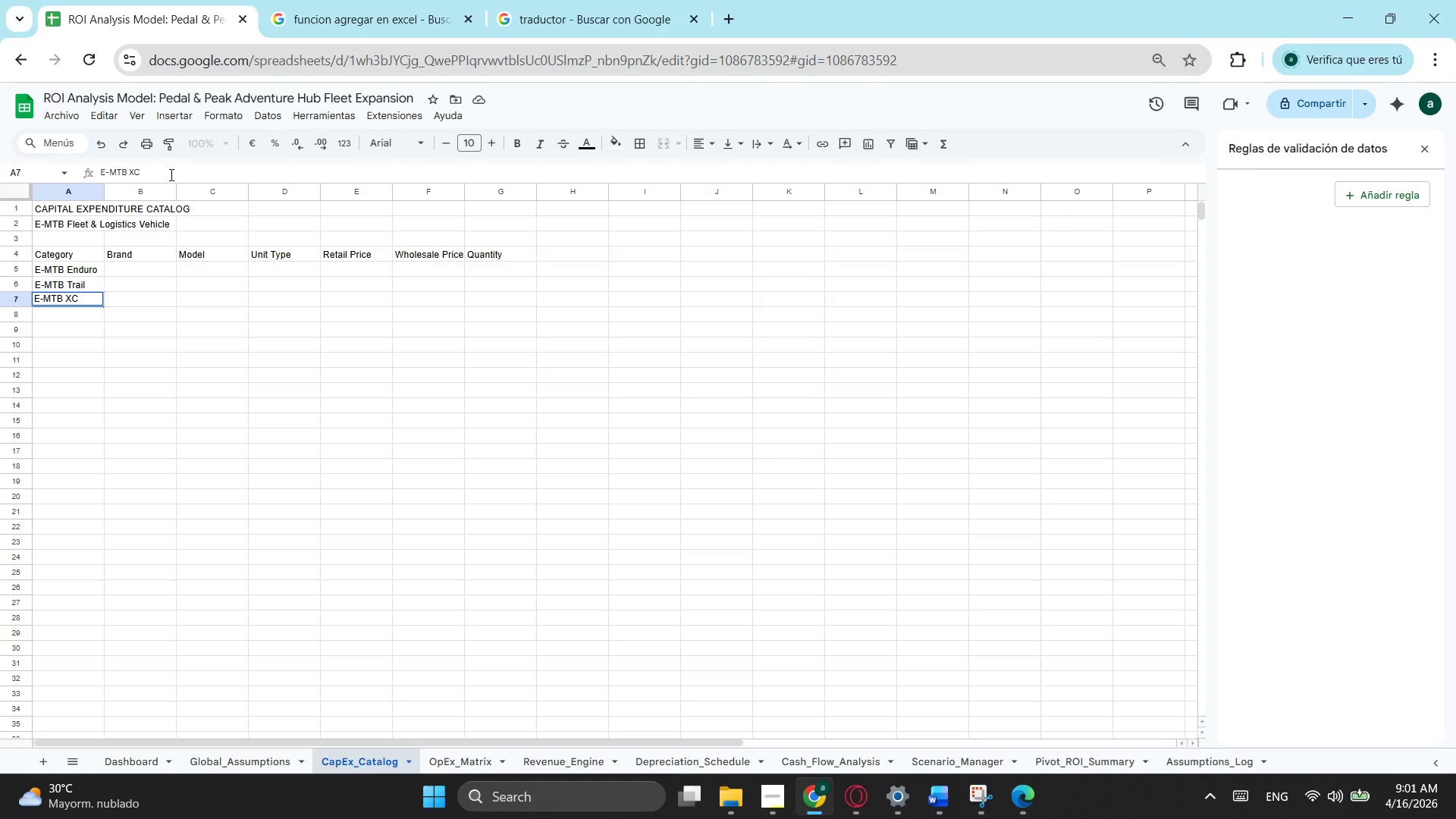 
wait(17.22)
 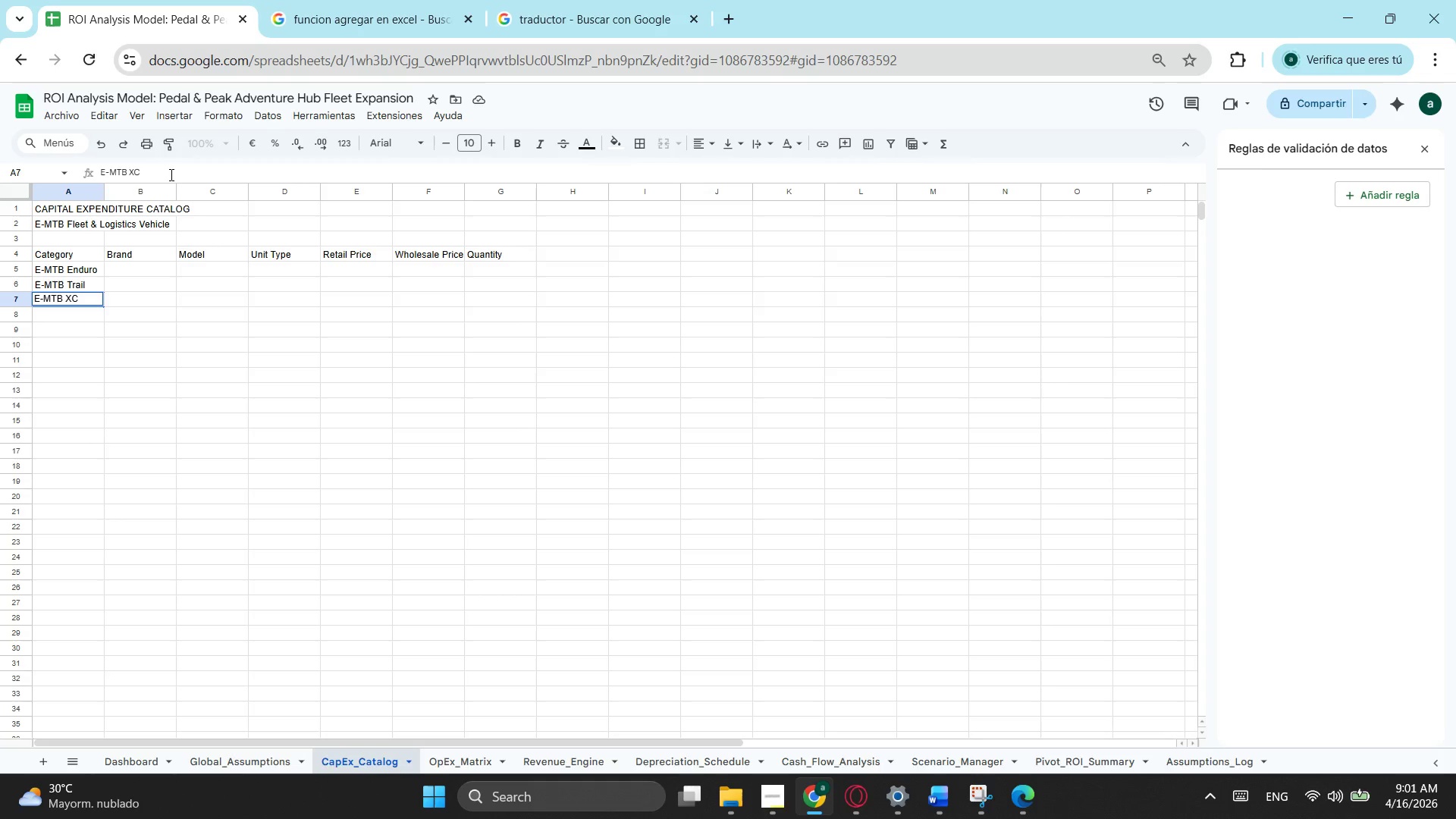 
key(Enter)
 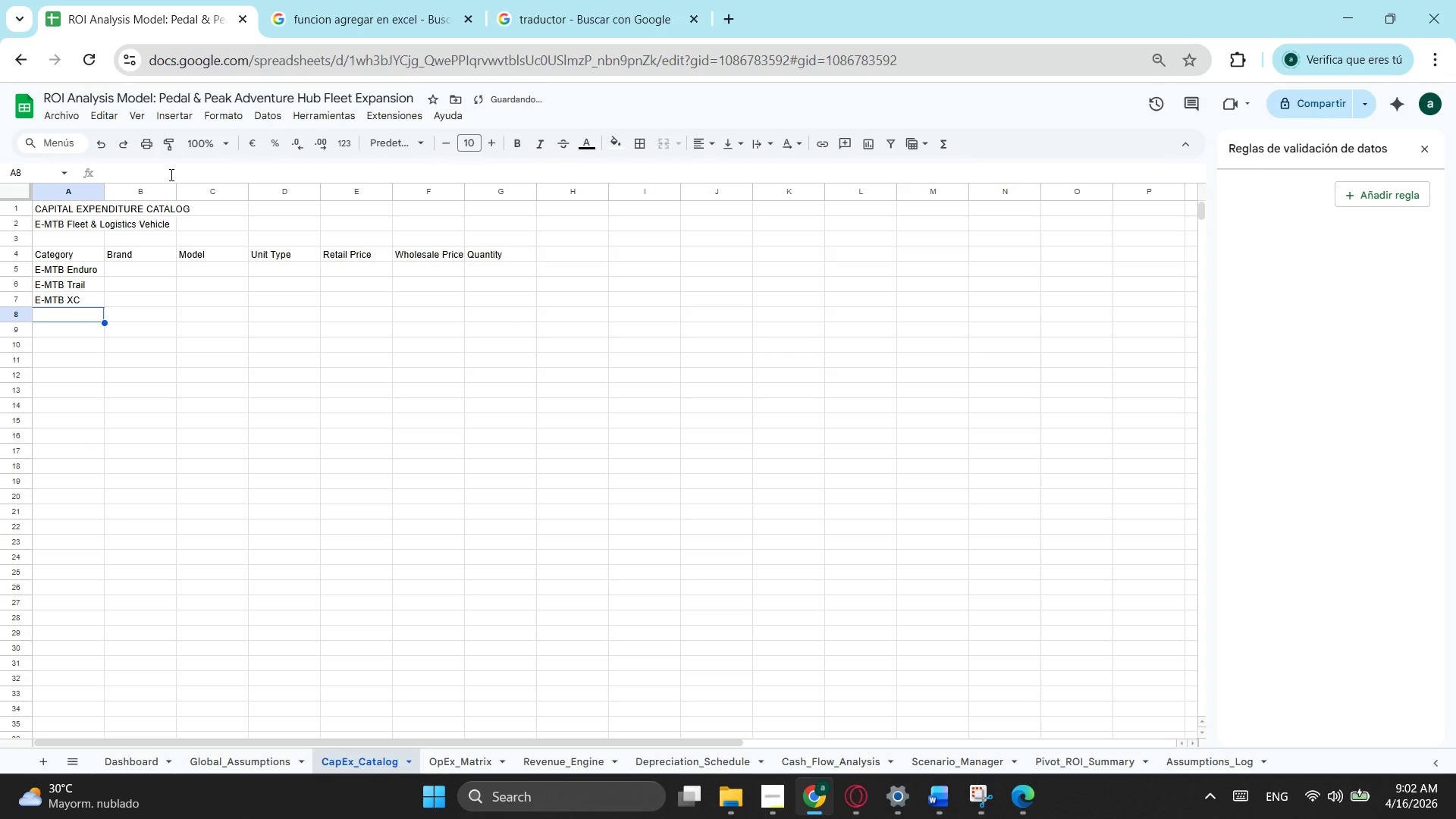 
key(Alt+Tab)